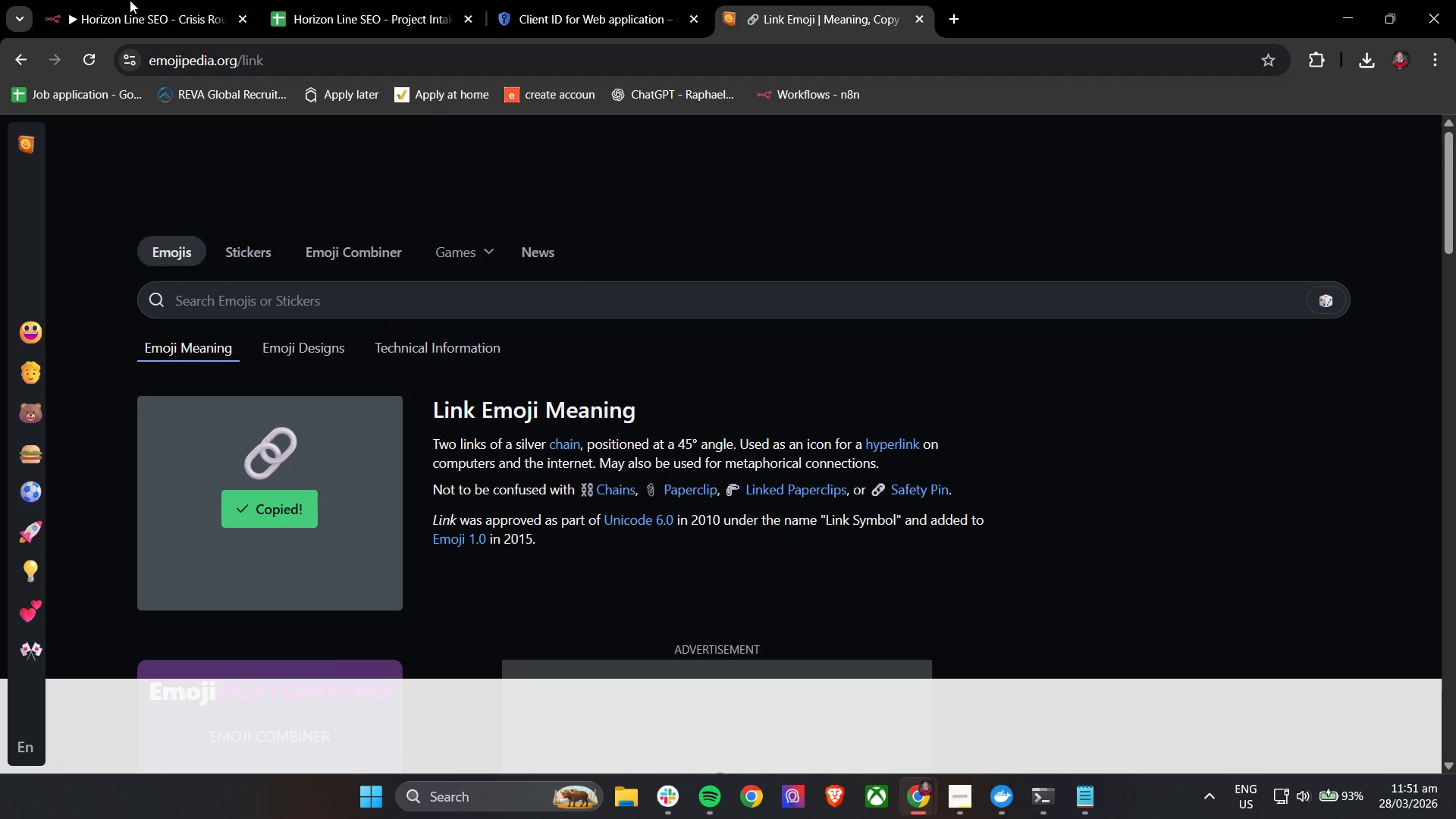 
triple_click([125, 0])
 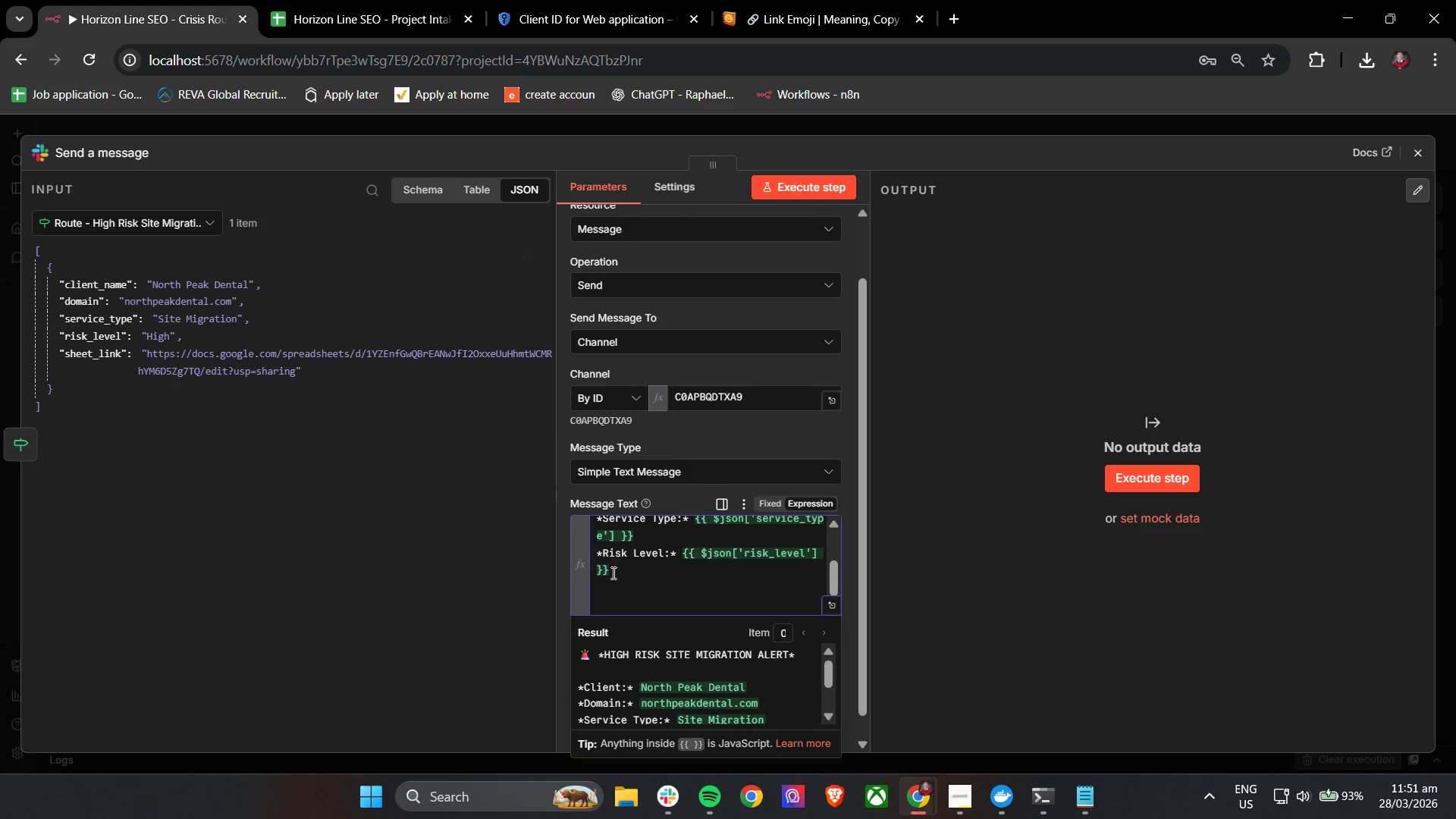 
key(Control+V)
 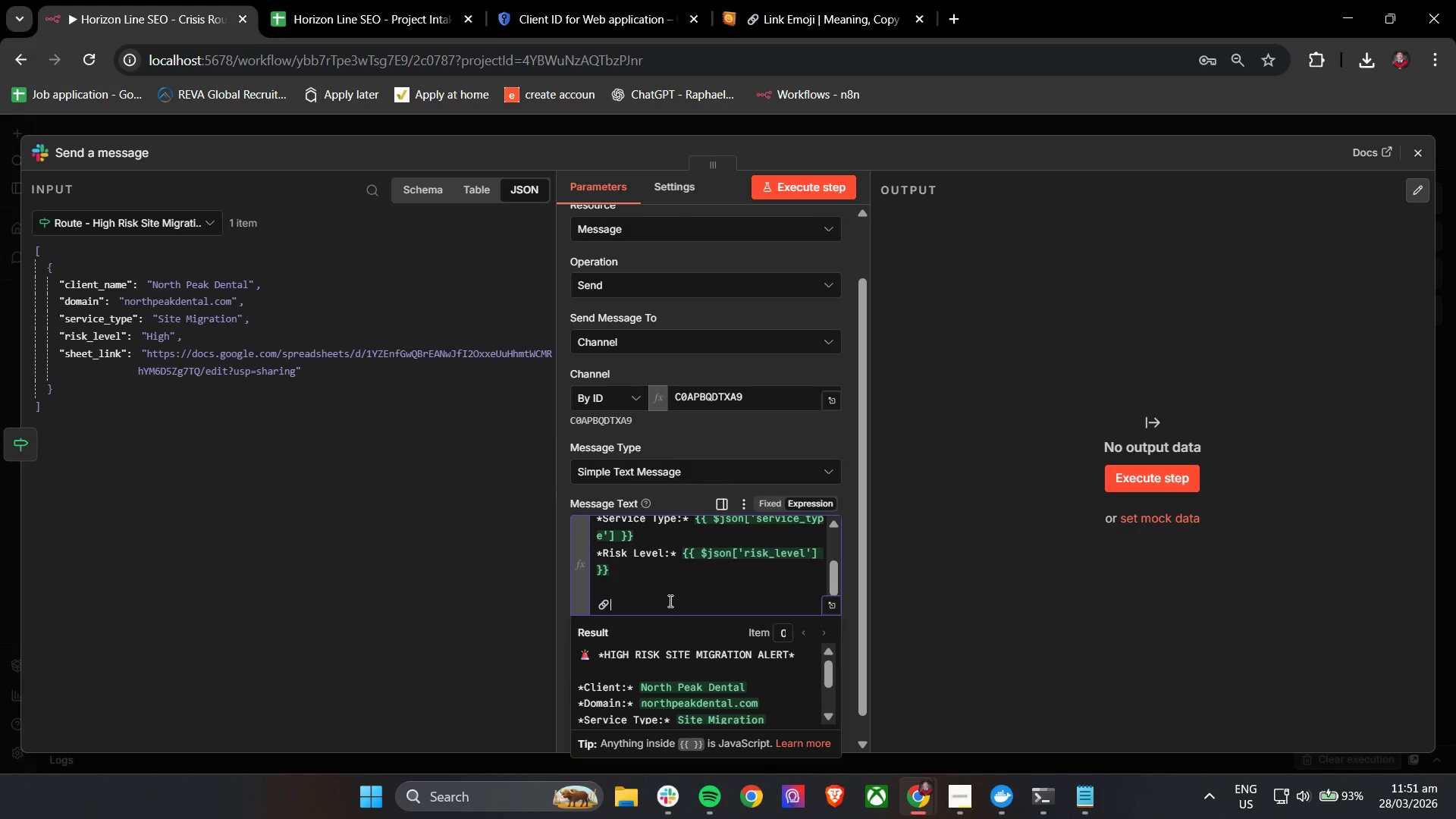 
type( *Project Intake Sheet:* )
 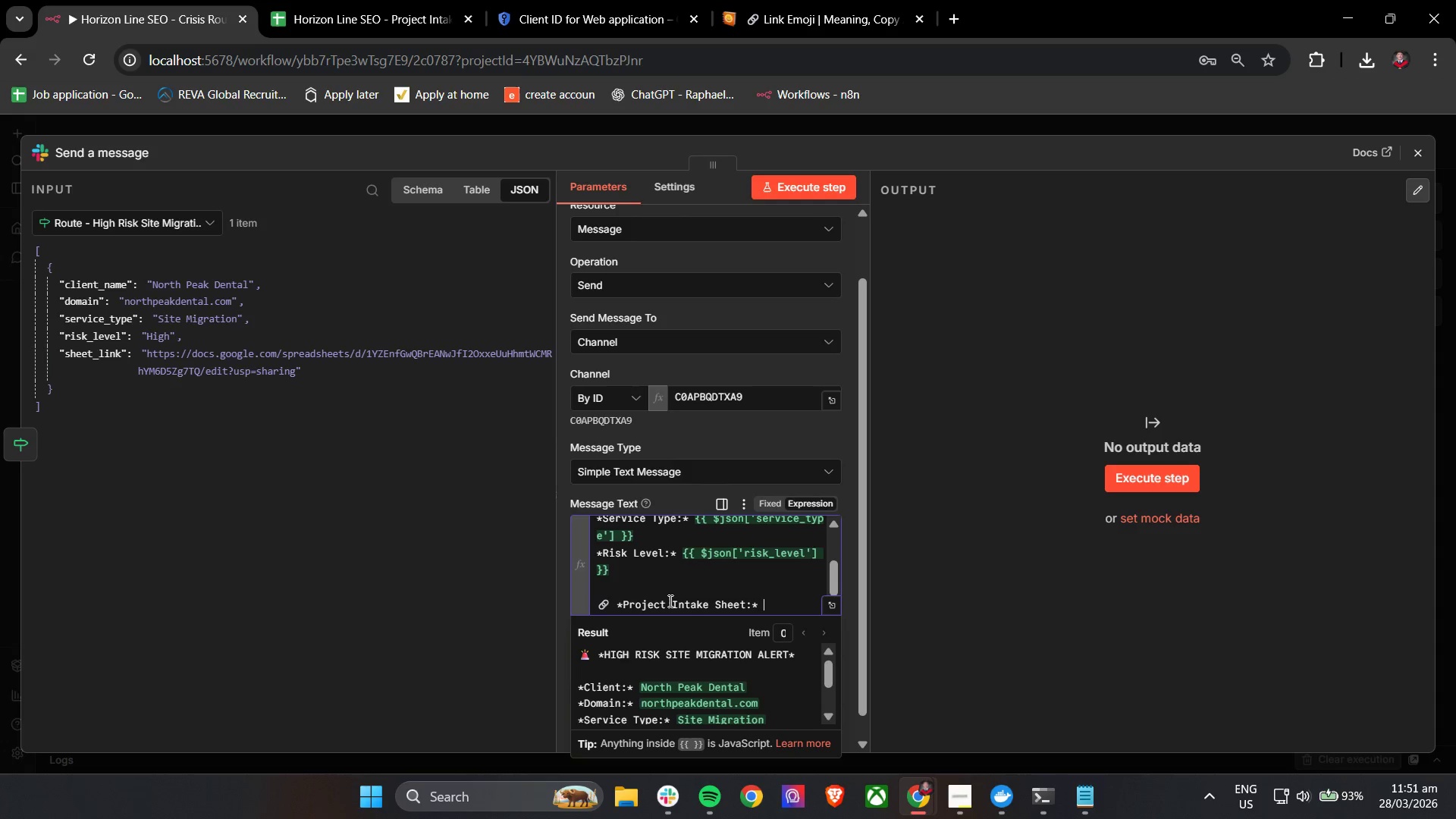 
left_click([775, 601])
 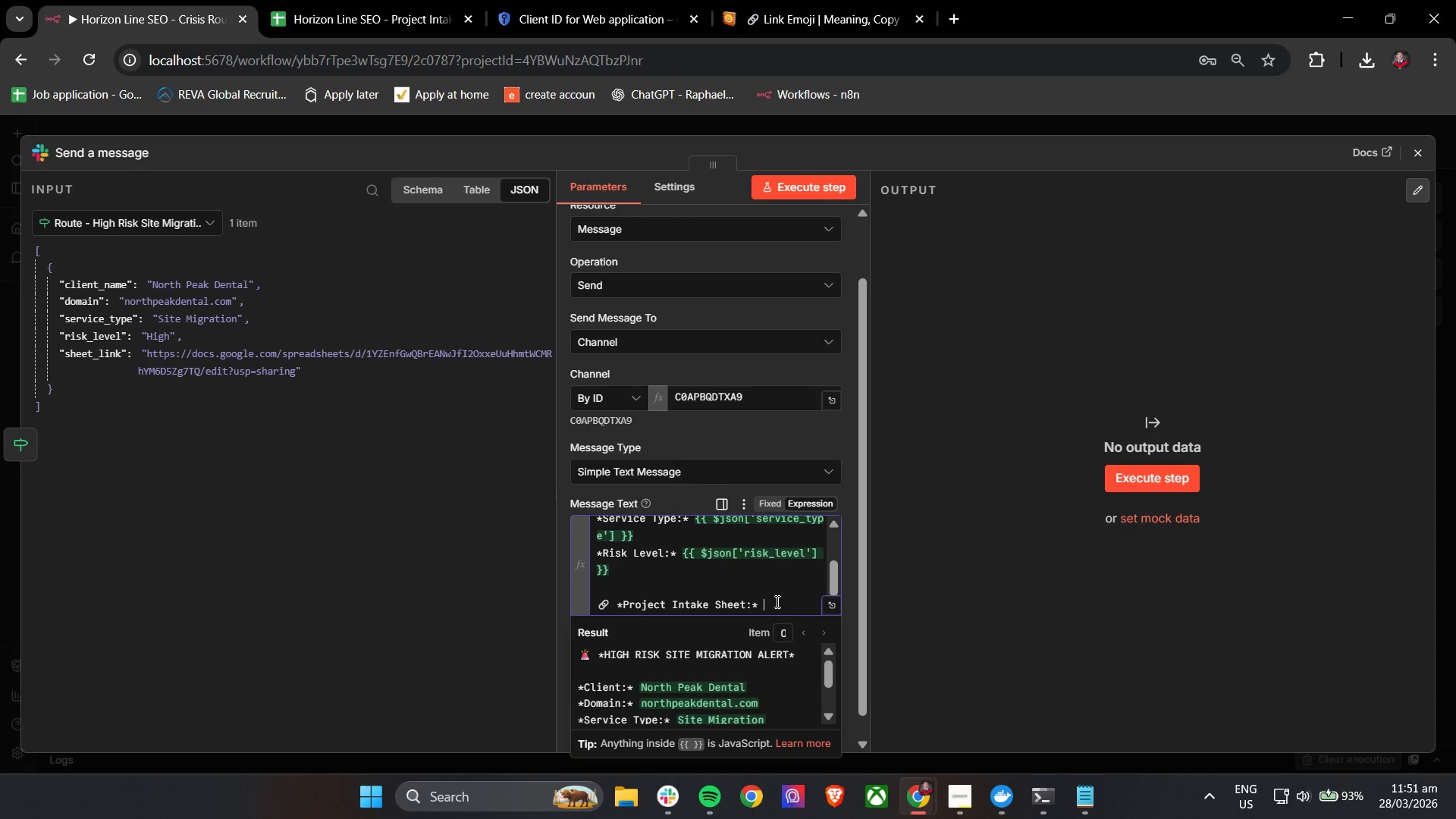 
scroll: coordinate [776, 603], scroll_direction: down, amount: 2.0
 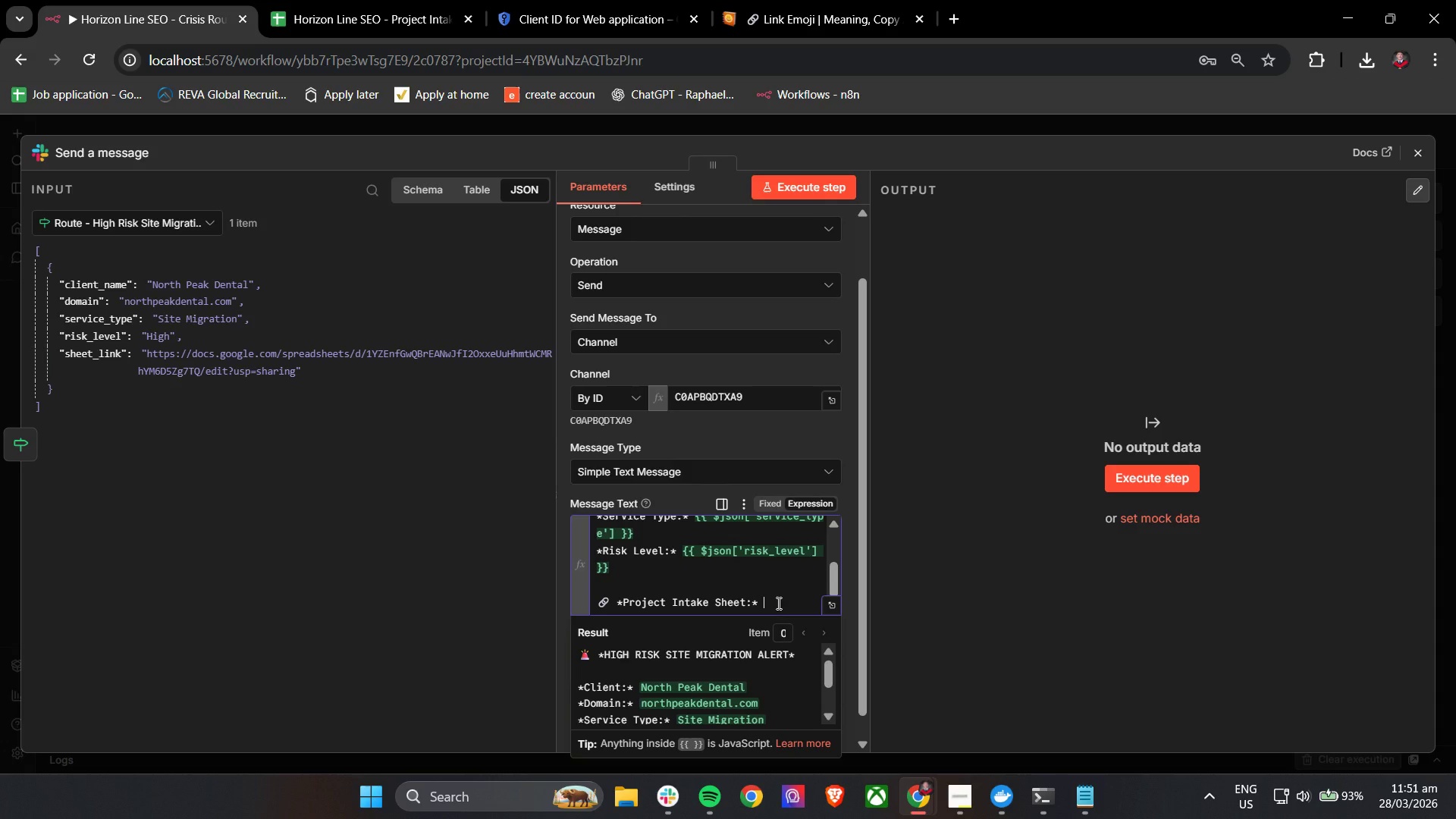 
key(Shift+BracketLeft)
 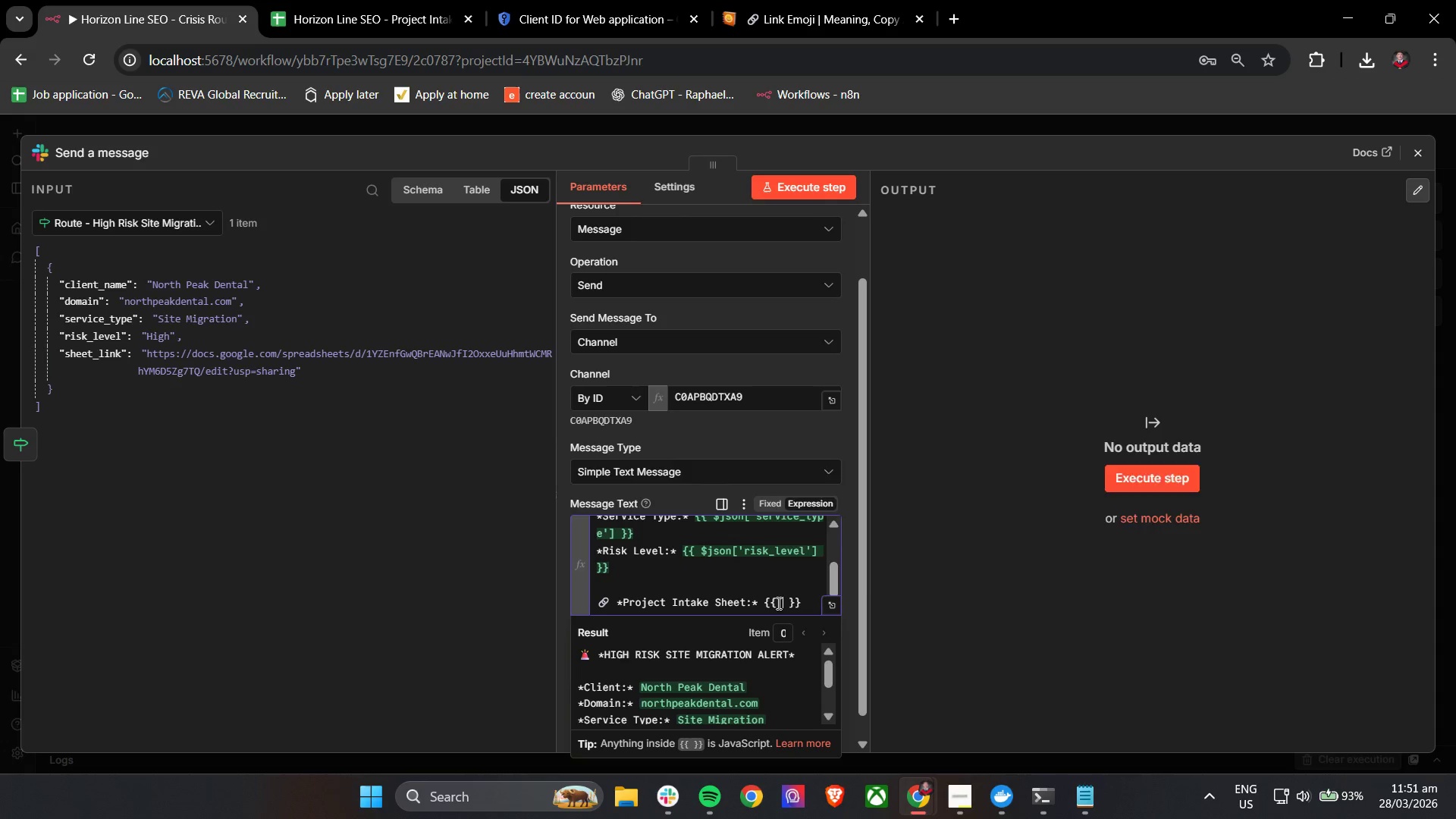 
key(Shift+BracketLeft)
 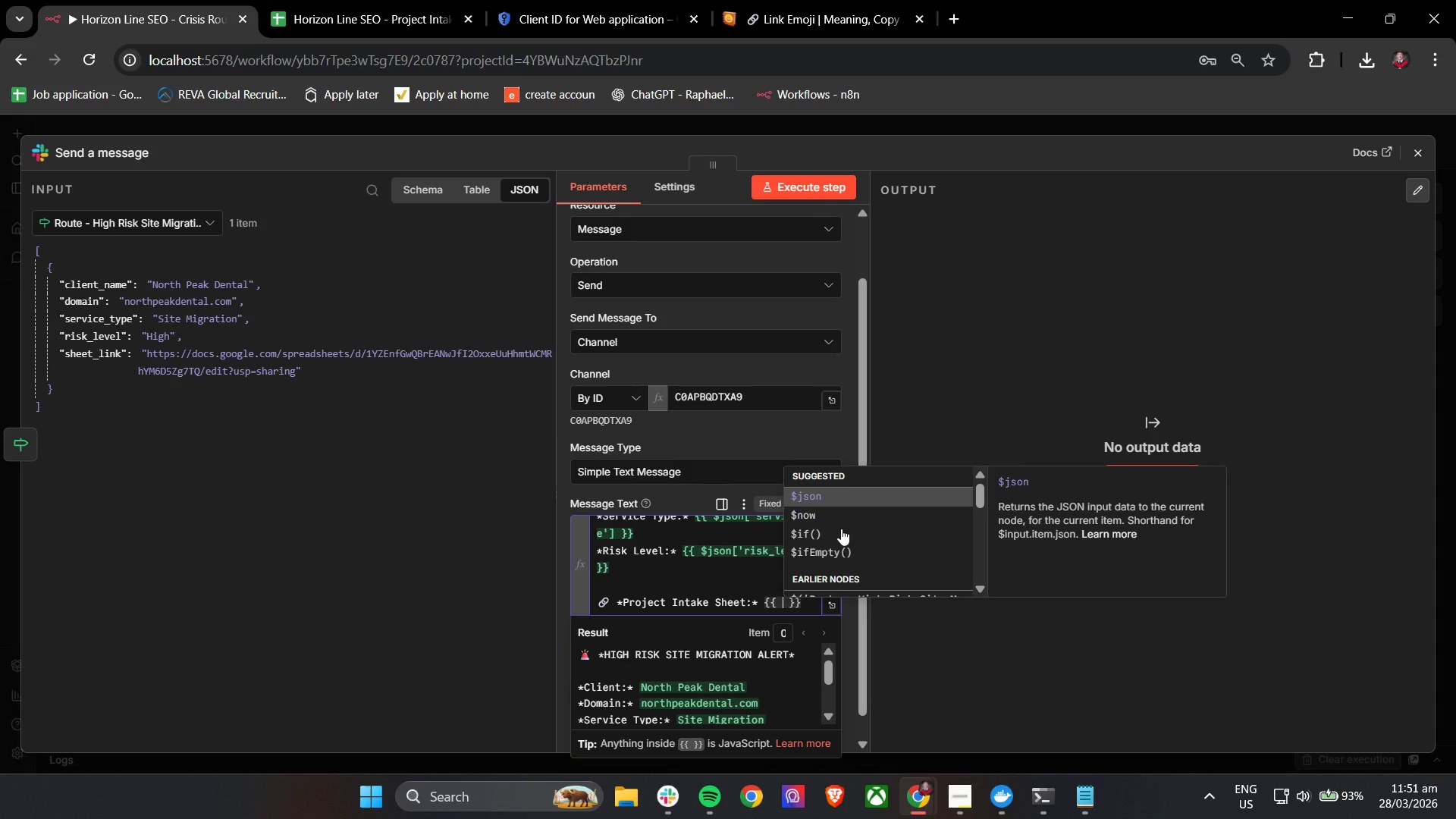 
left_click([839, 504])
 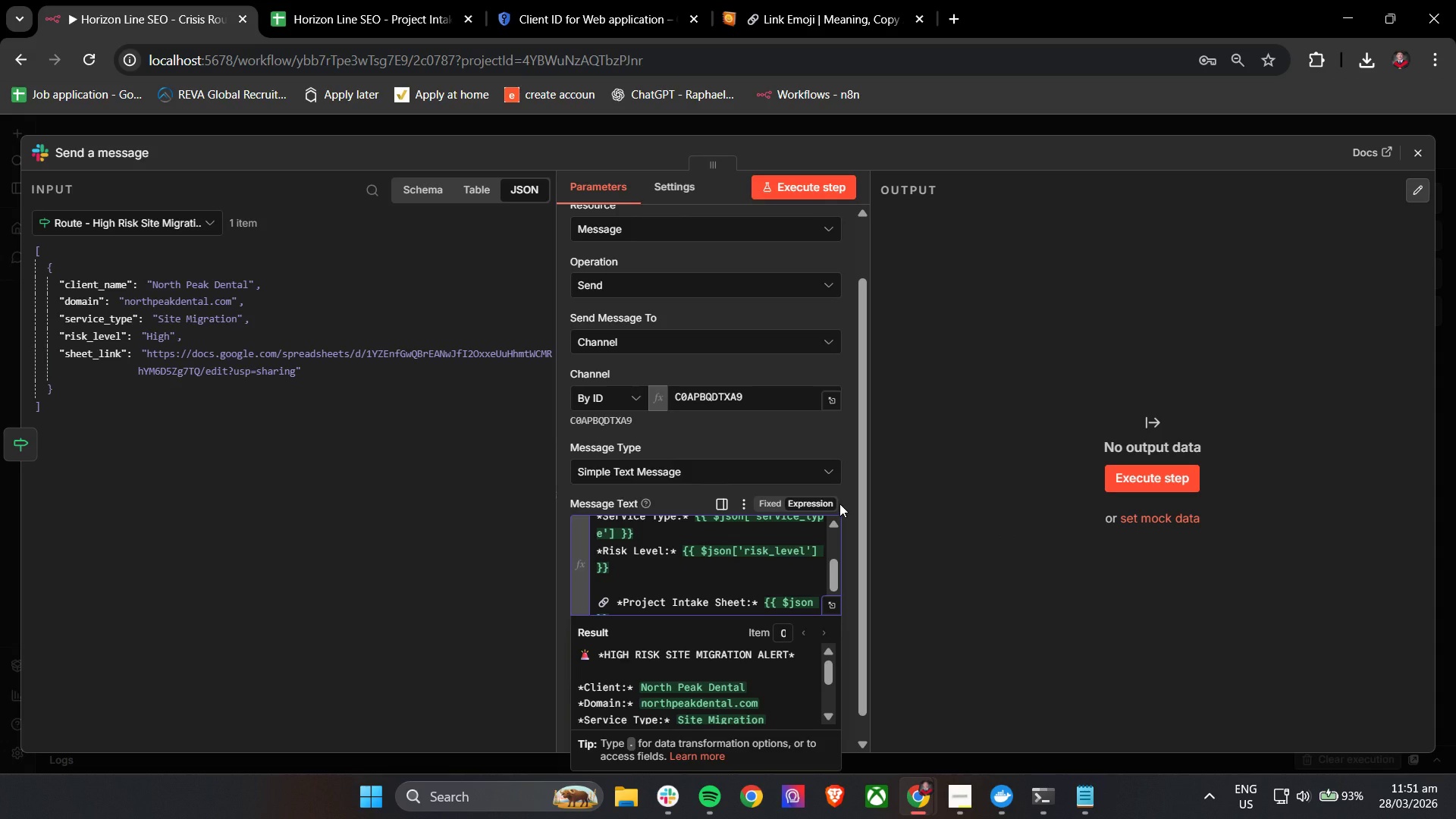 
key(BracketLeft)
 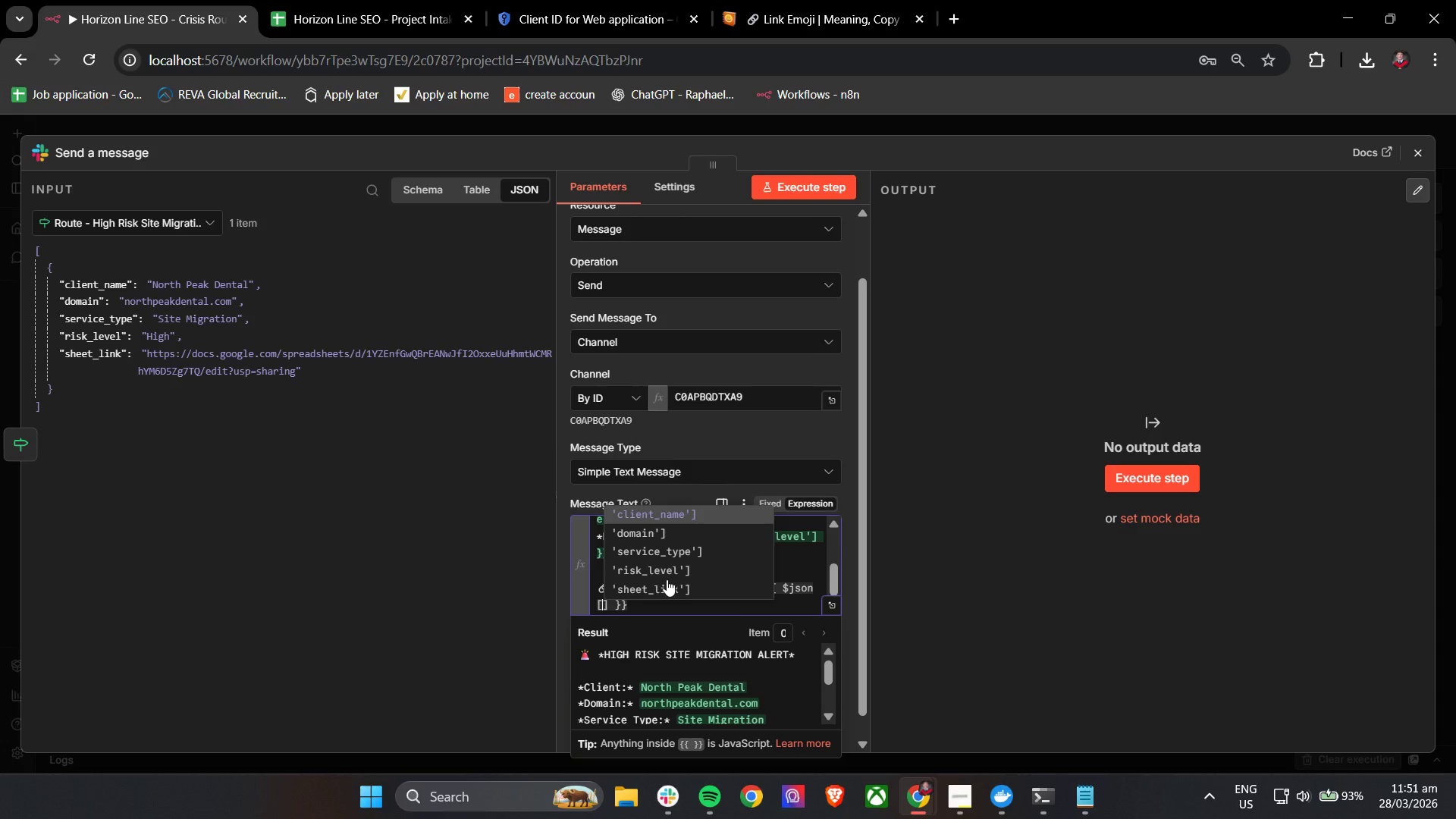 
left_click([657, 592])
 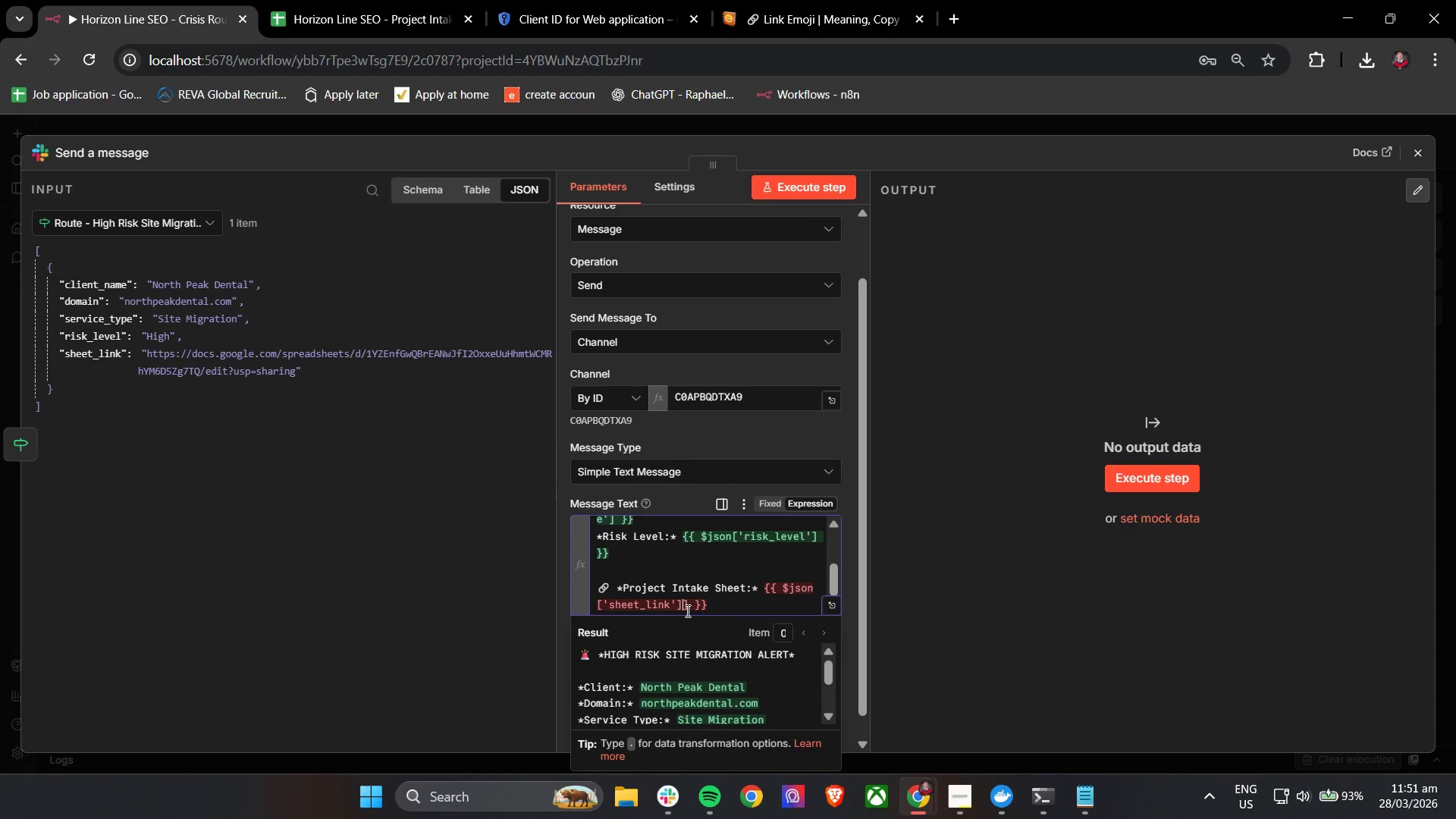 
key(Backspace)
 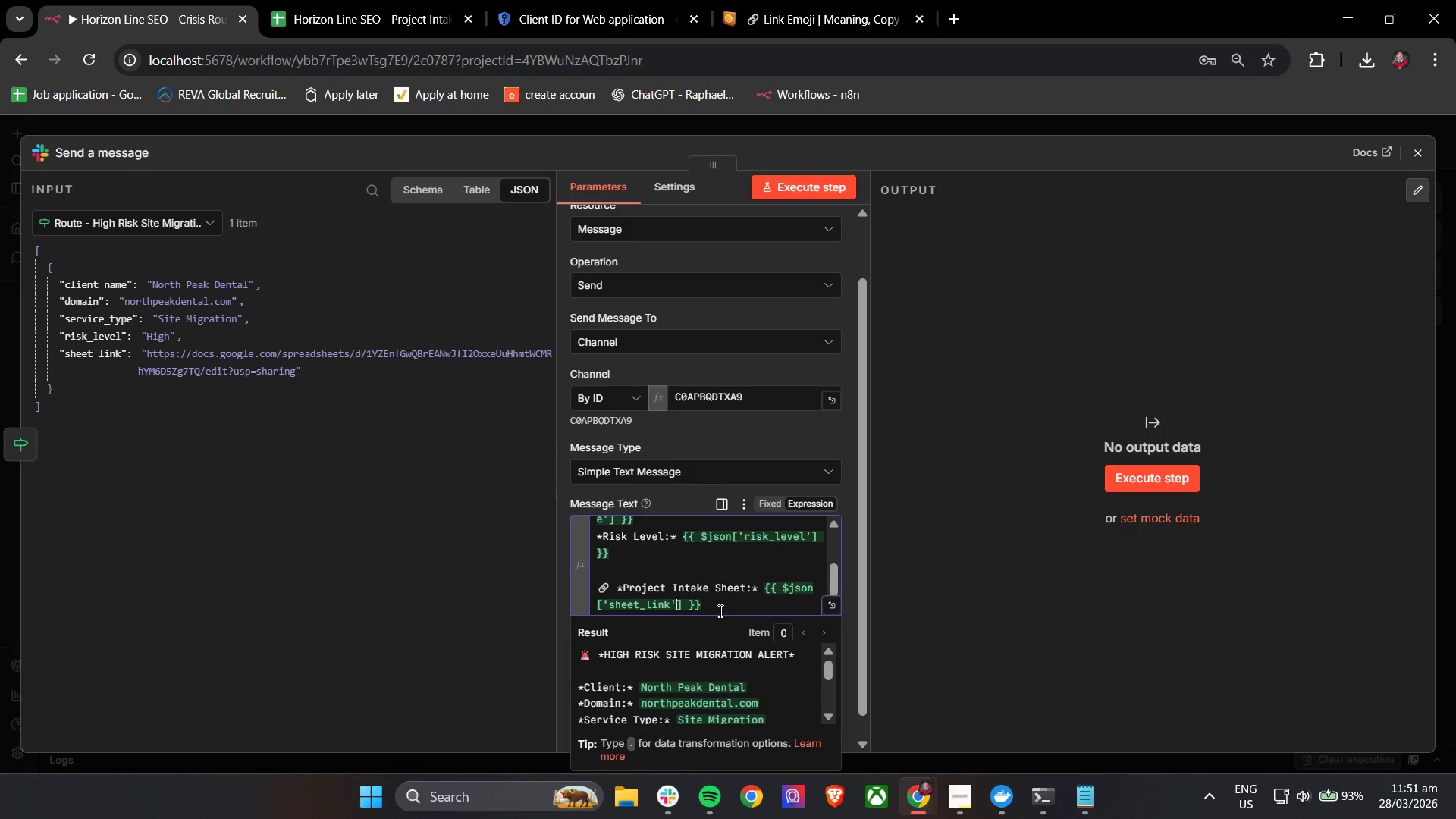 
left_click([724, 609])
 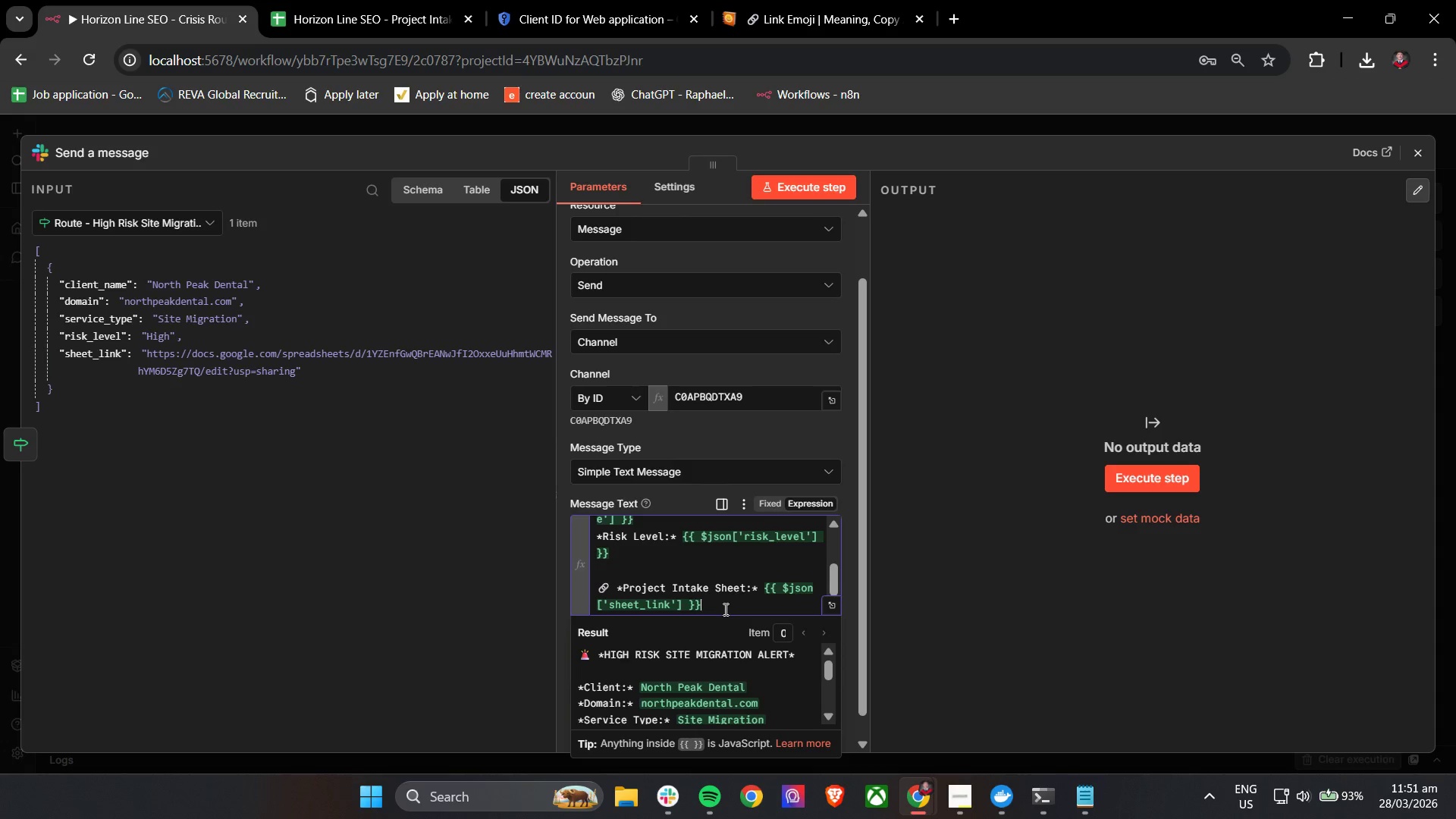 
scroll: coordinate [724, 609], scroll_direction: down, amount: 2.0
 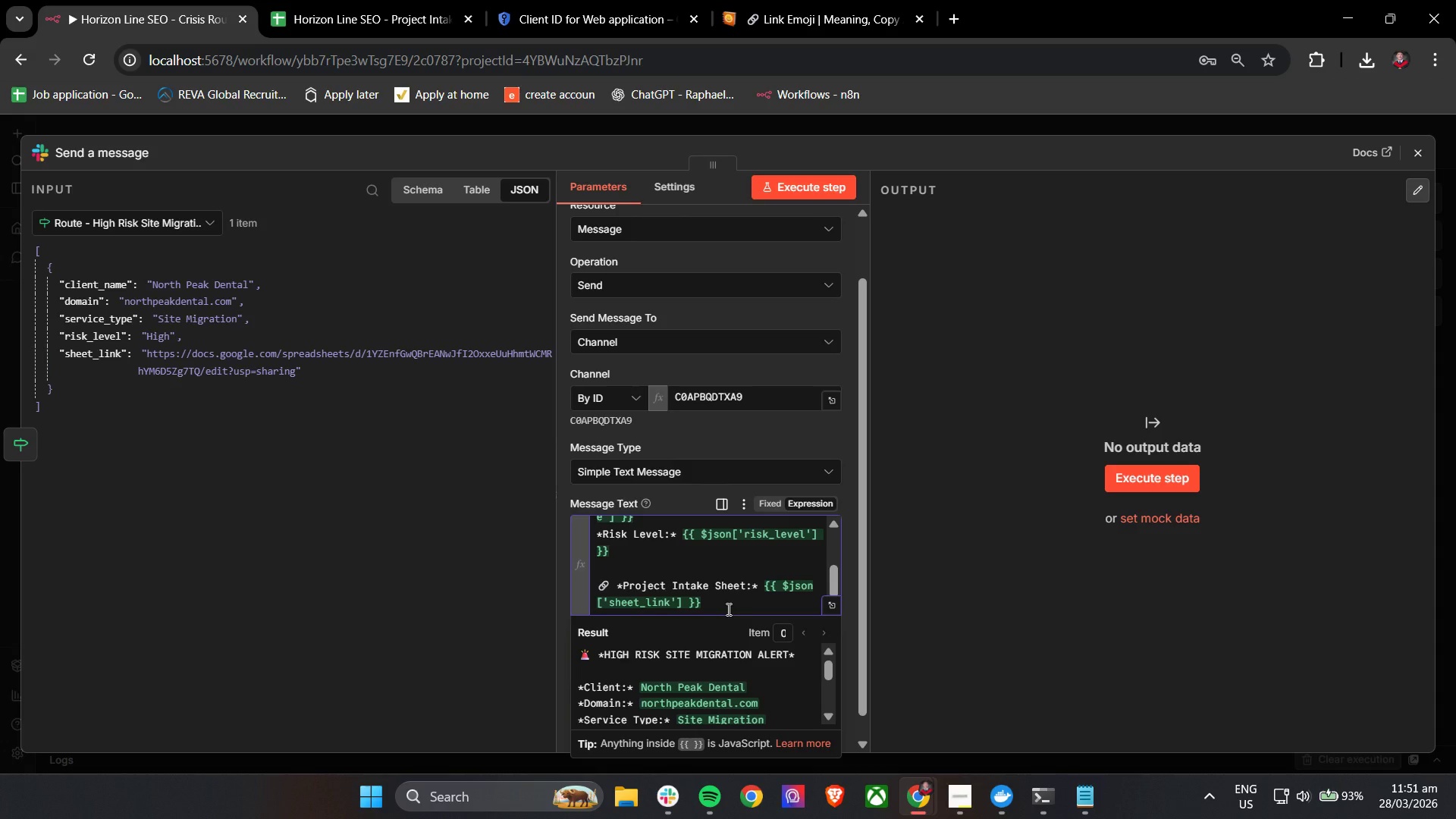 
key(Enter)
 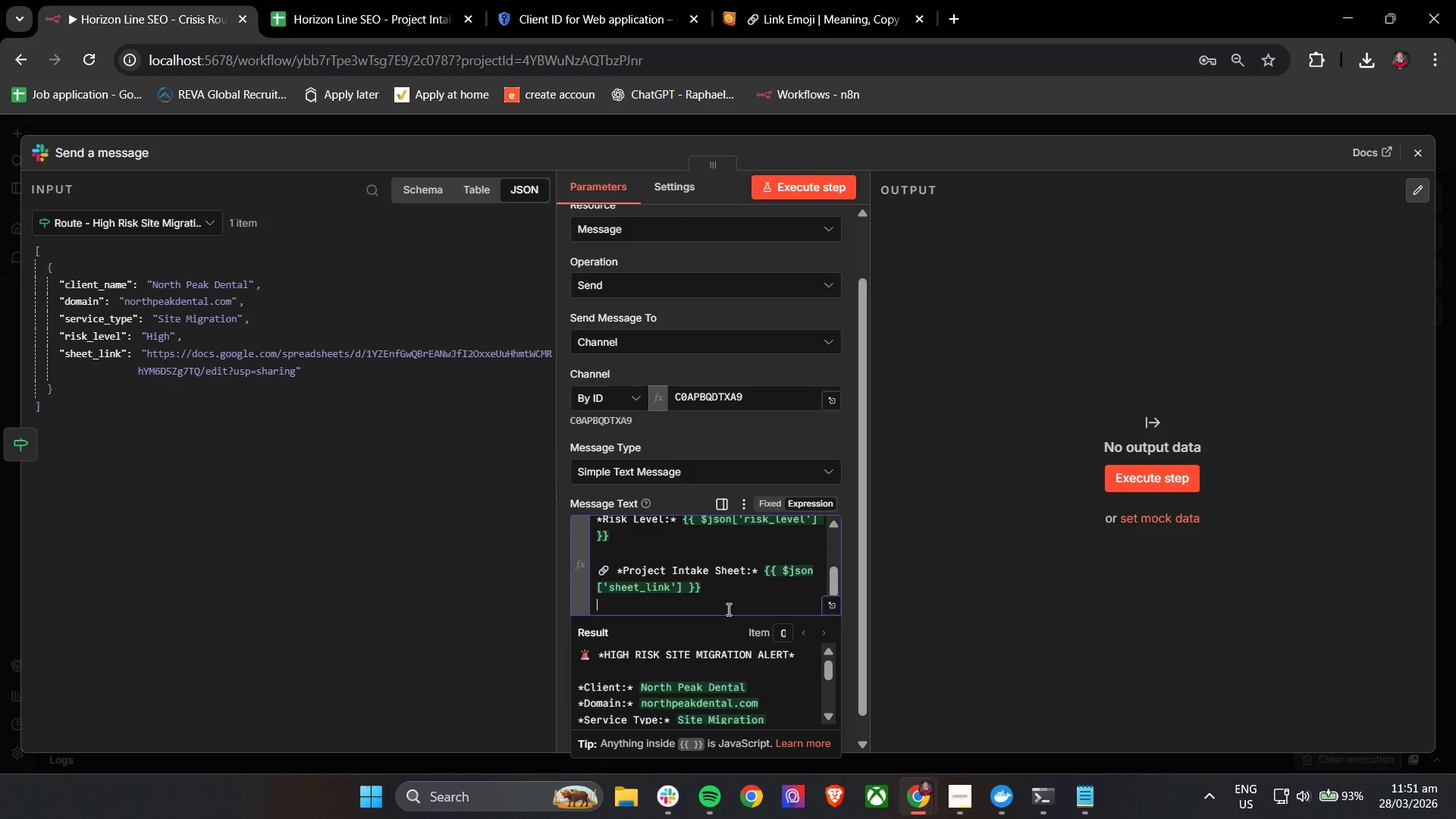 
key(Enter)
 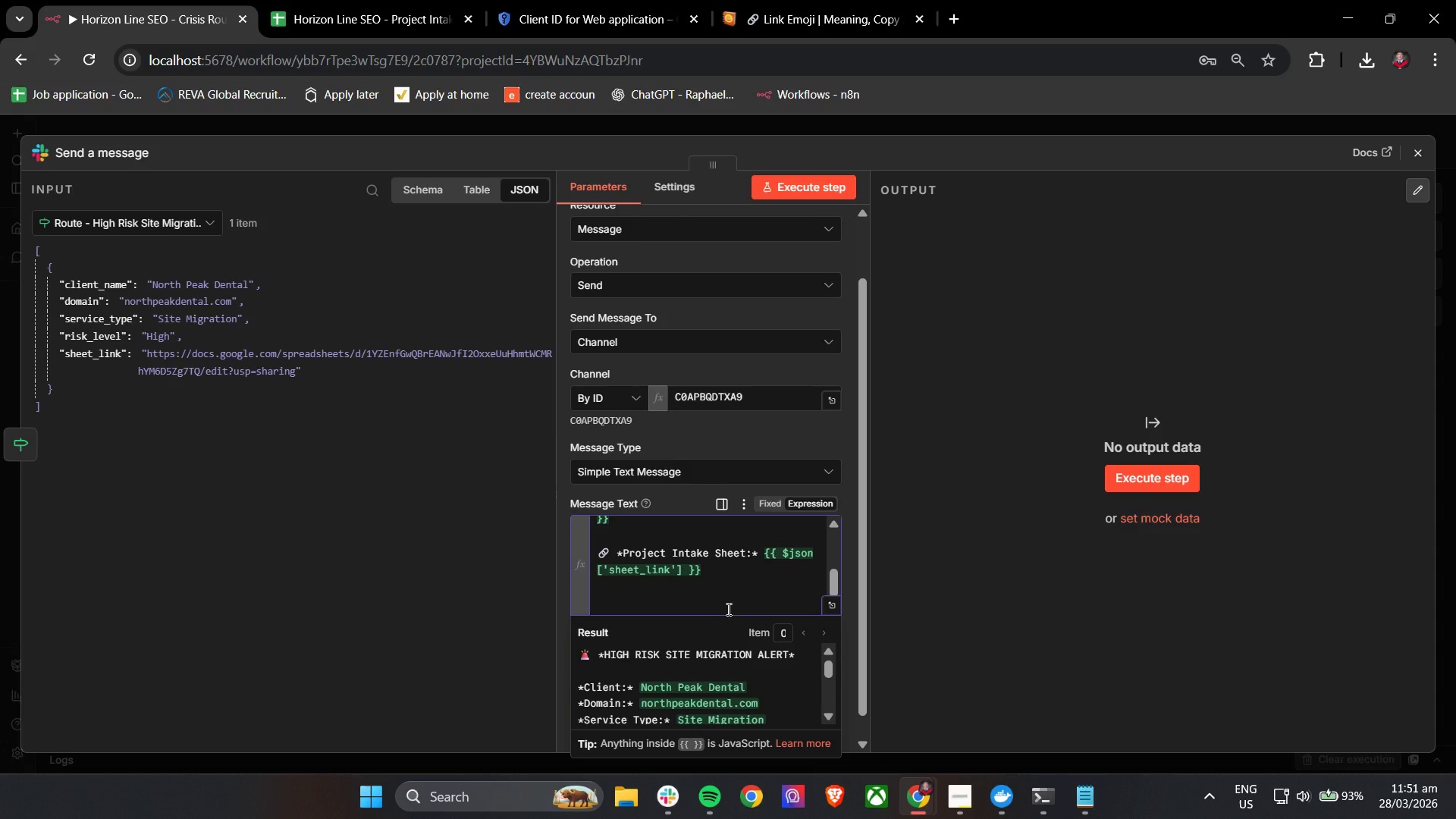 
type(*Immediate Action Checklist:*)
 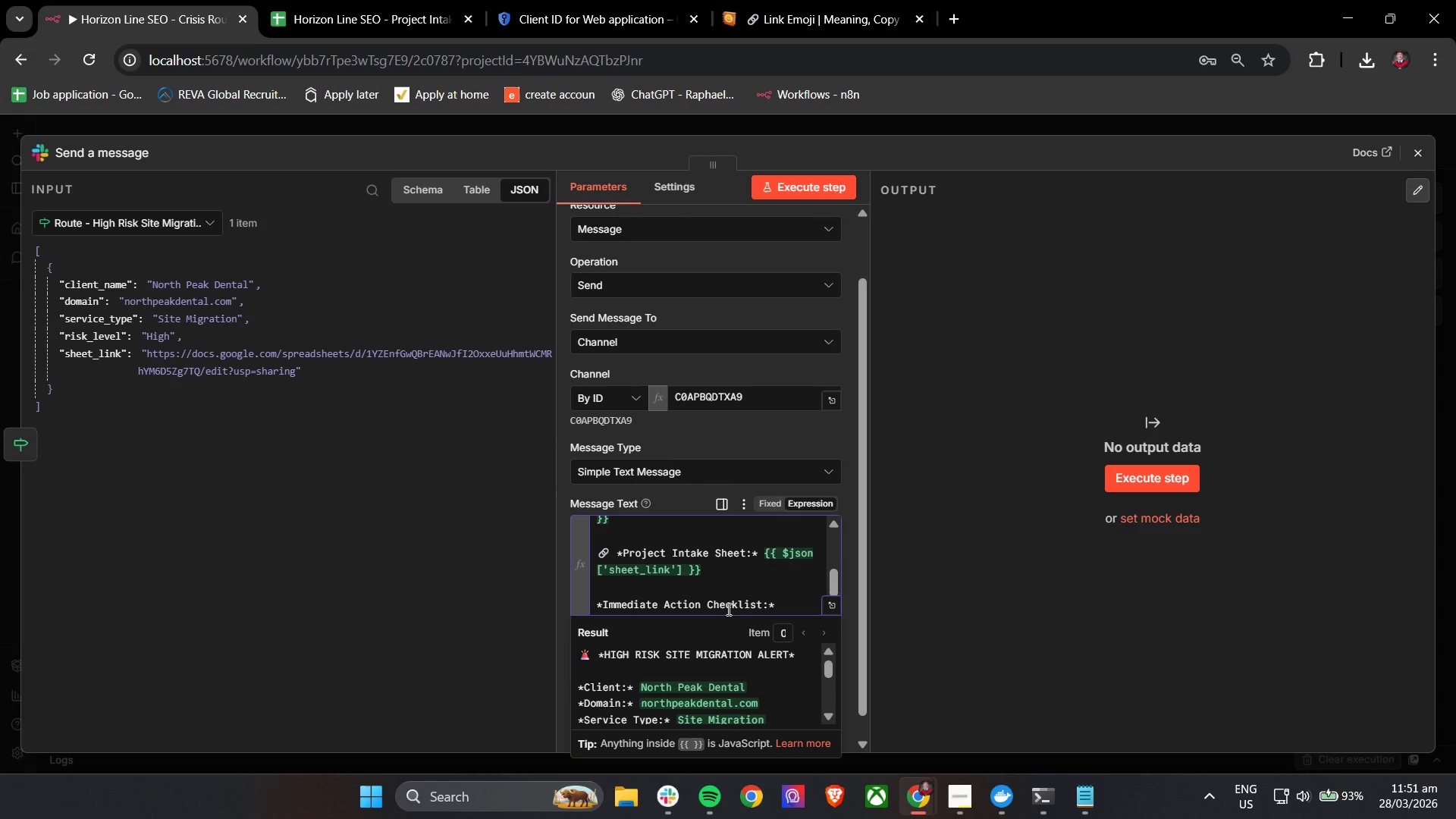 
key(Enter)
 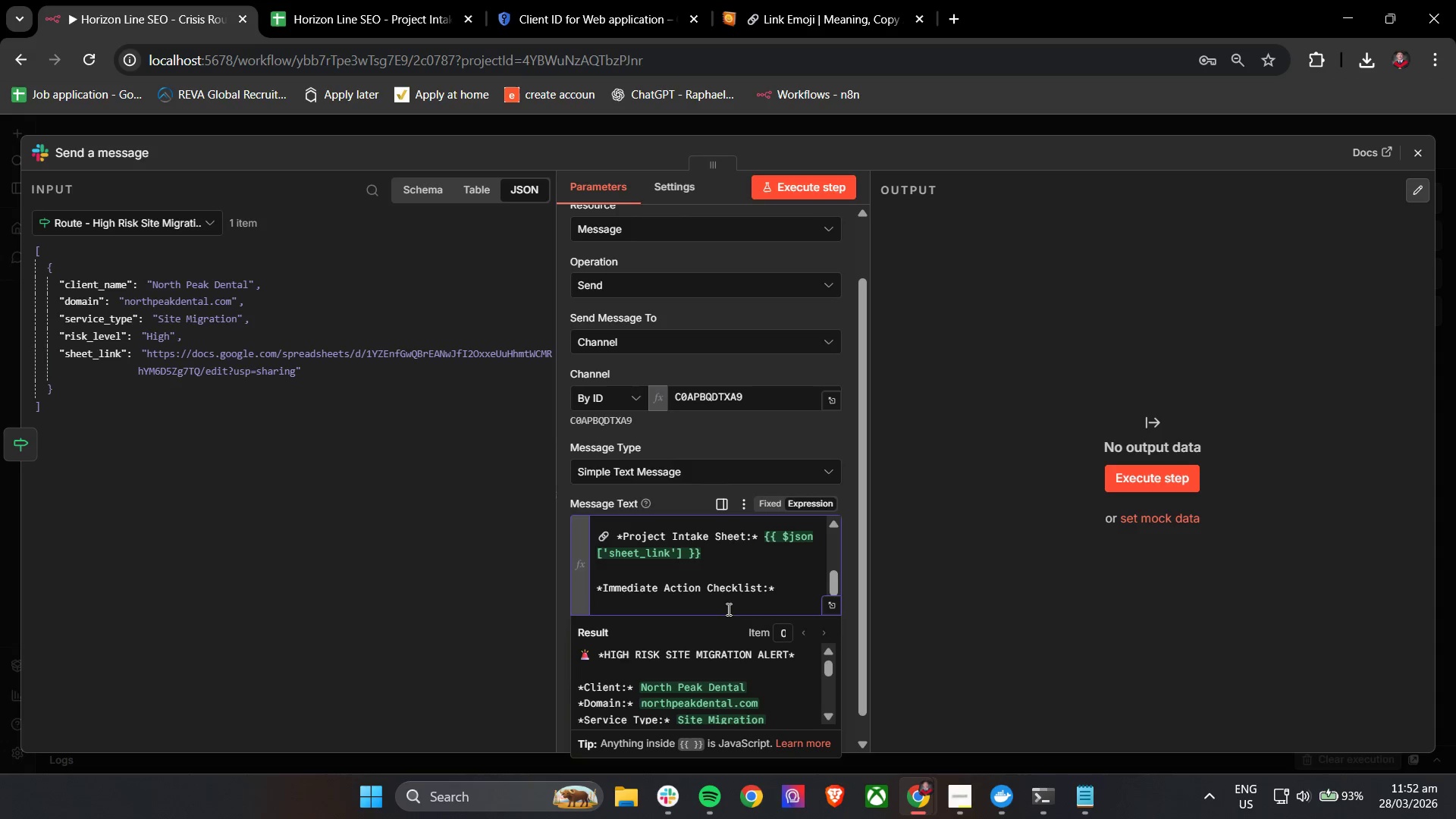 
wait(8.67)
 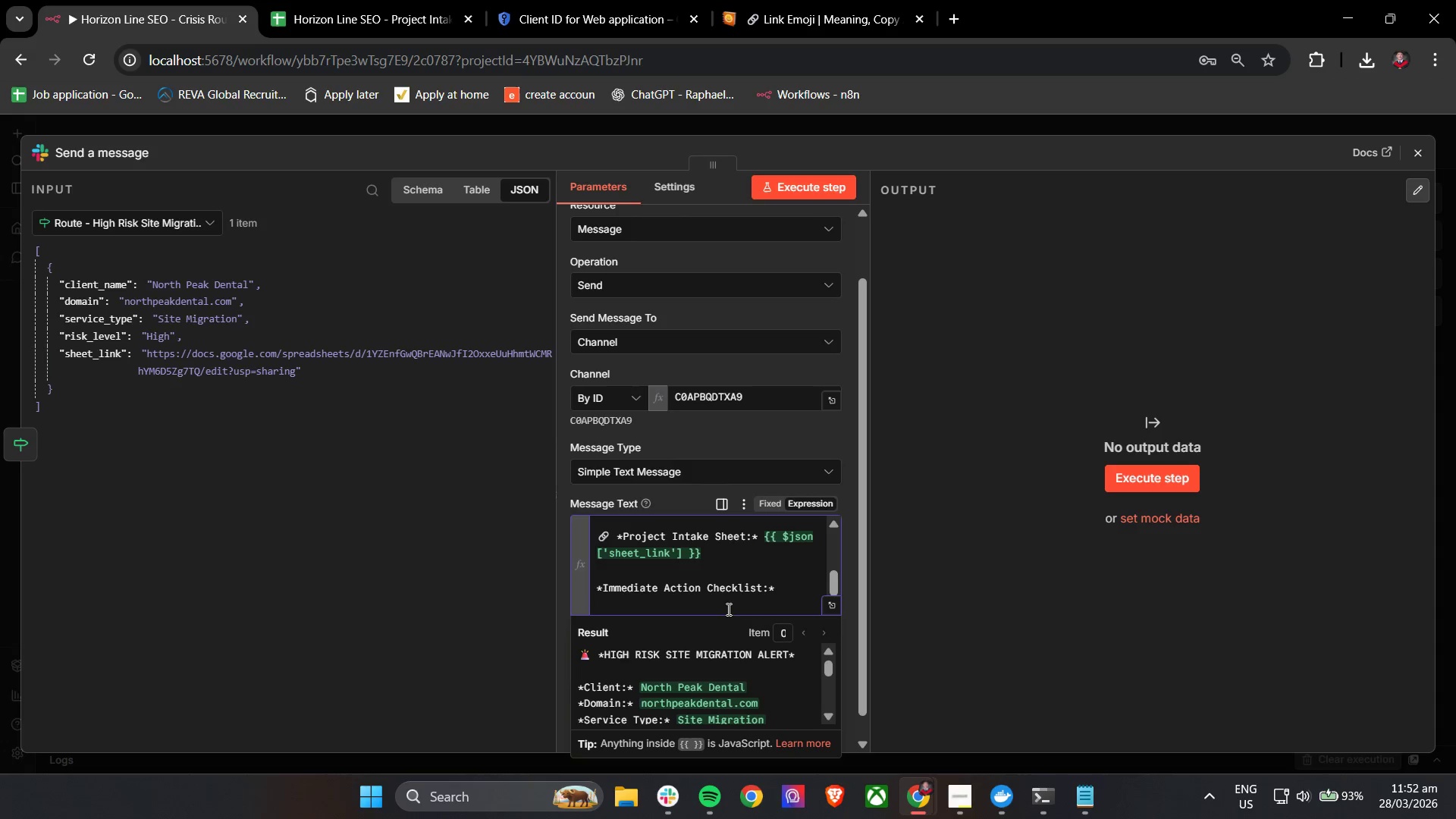 
left_click([849, 0])
 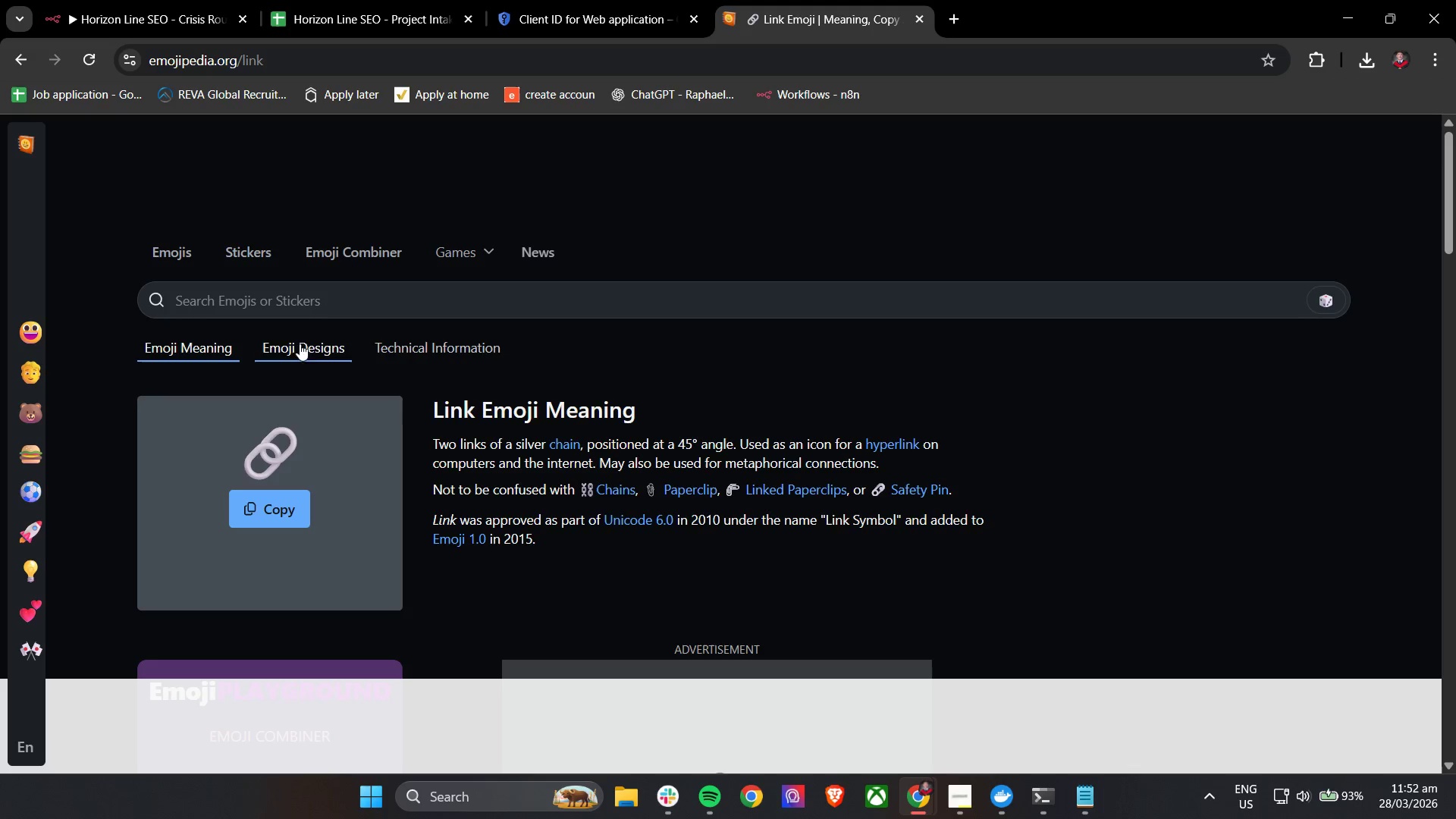 
left_click([291, 311])
 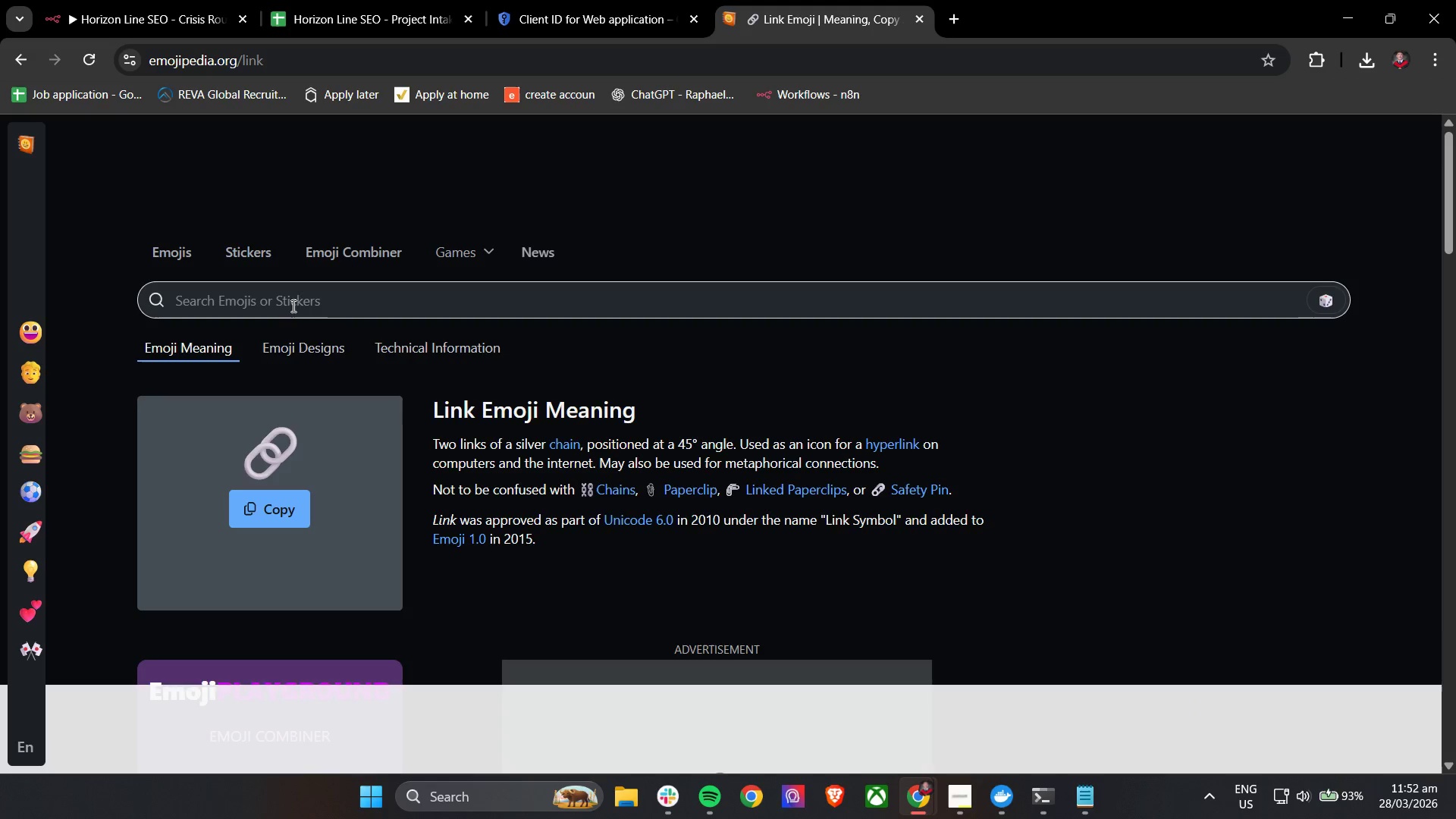 
left_click([292, 306])
 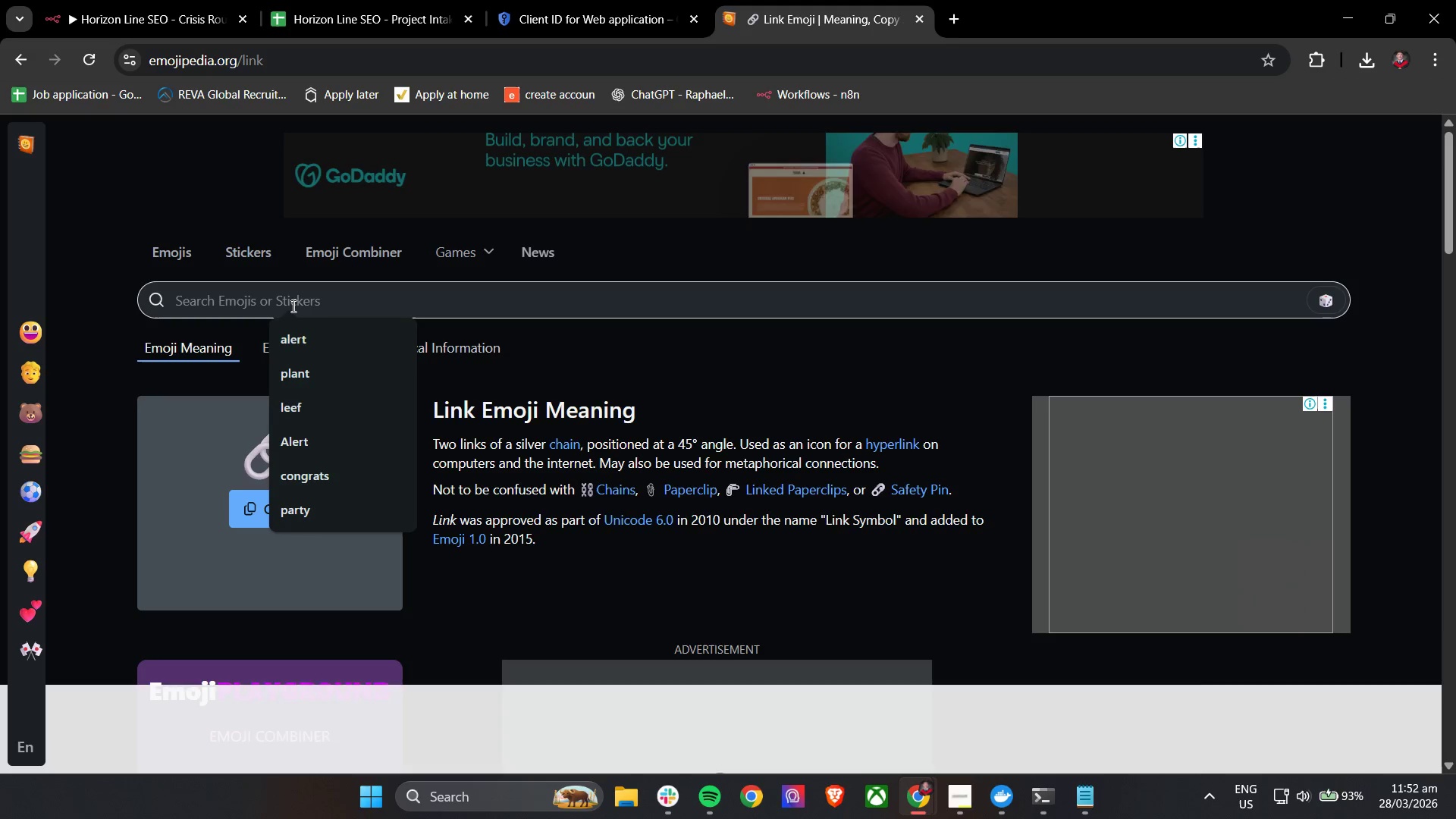 
type(bullet)
 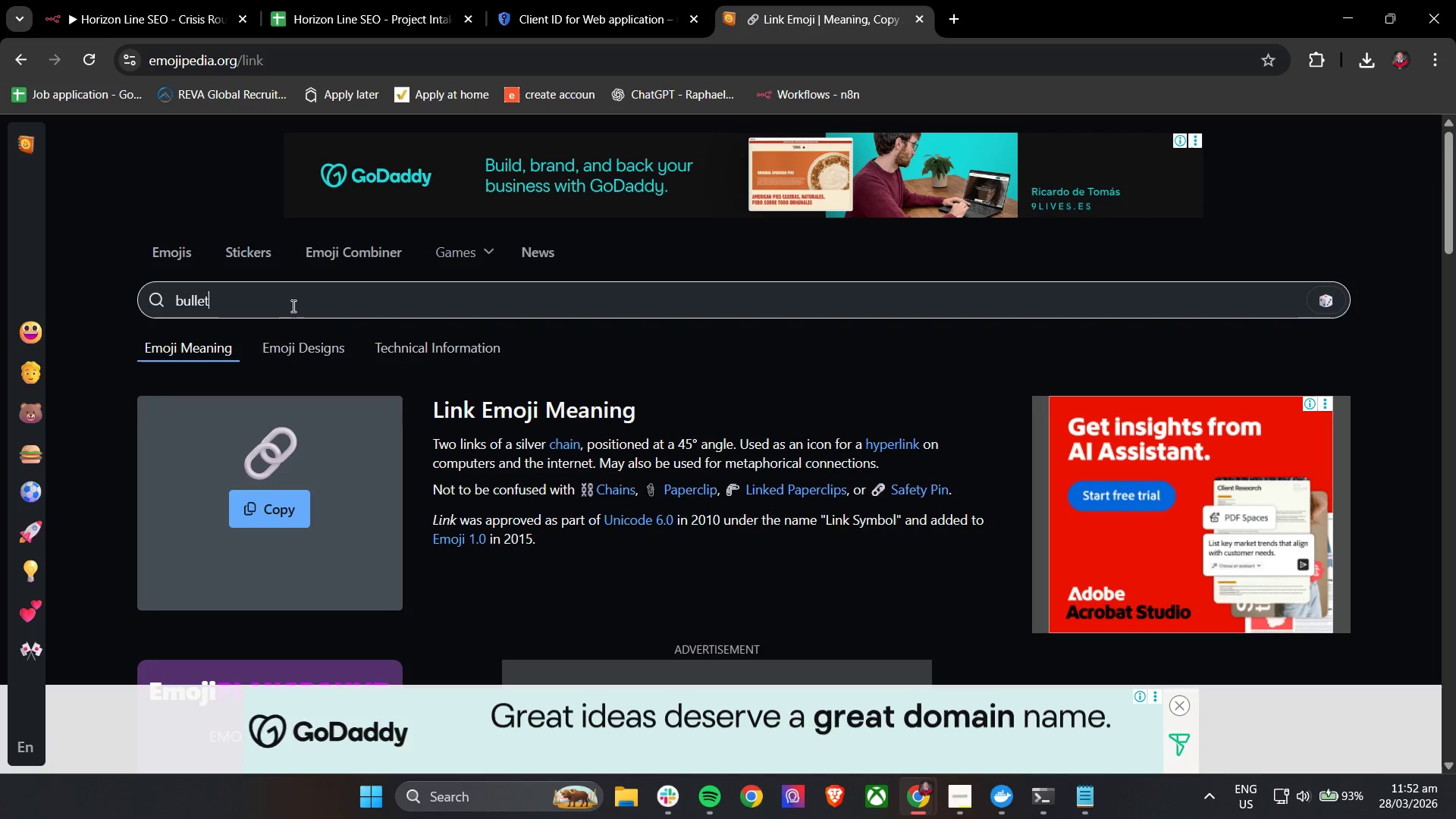 
key(Enter)
 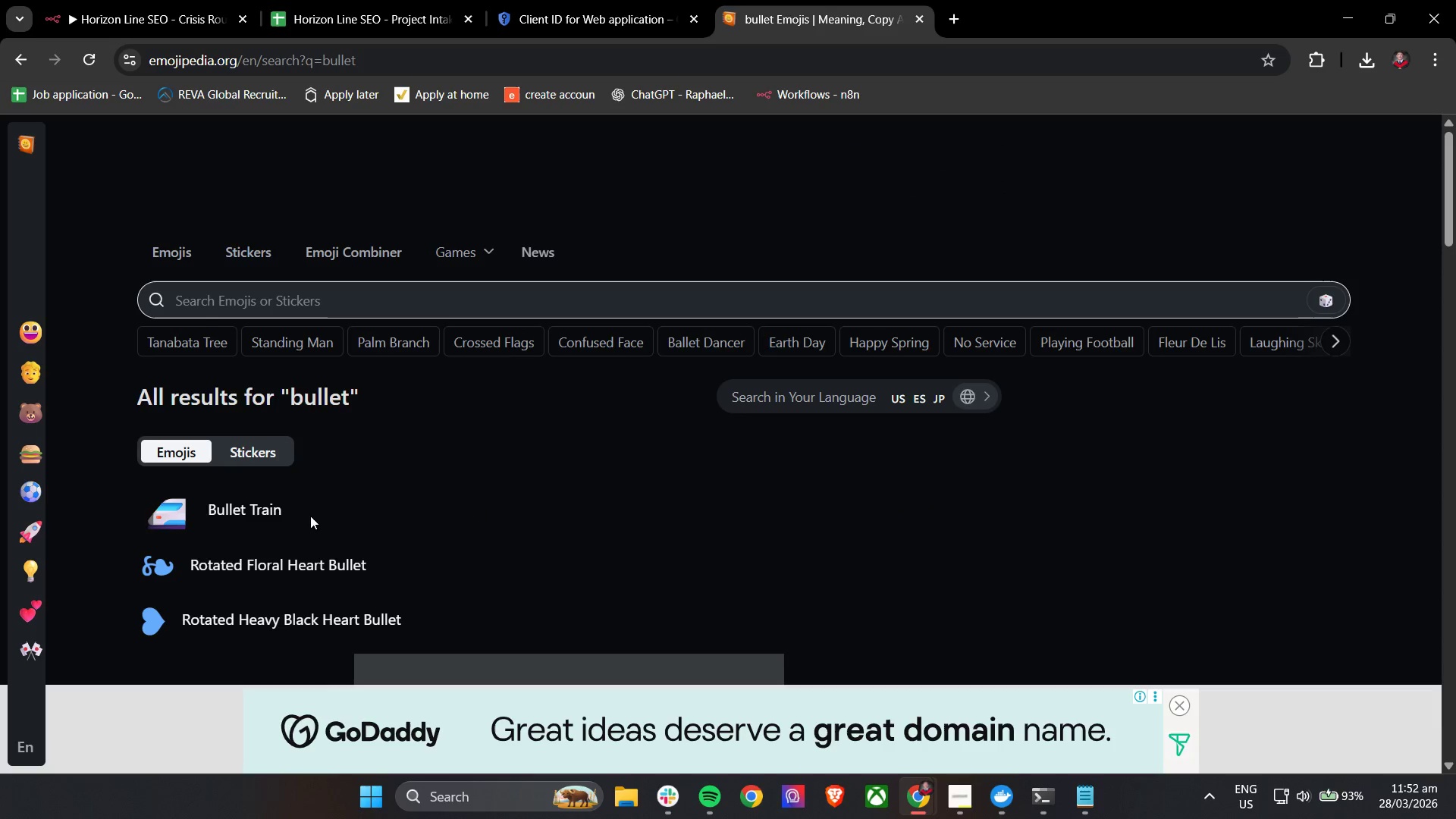 
scroll: coordinate [347, 549], scroll_direction: down, amount: 2.0
 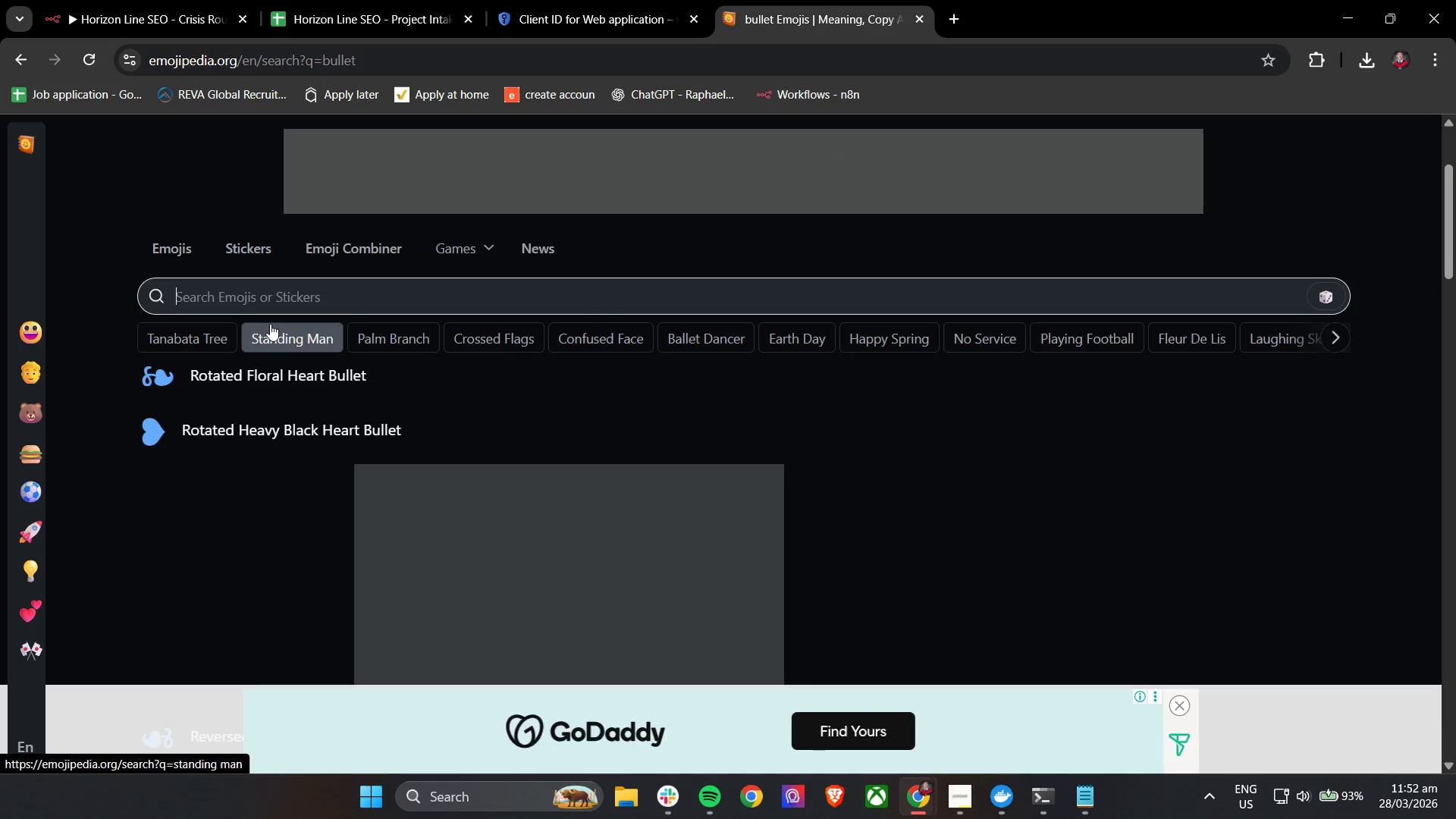 
left_click([273, 299])
 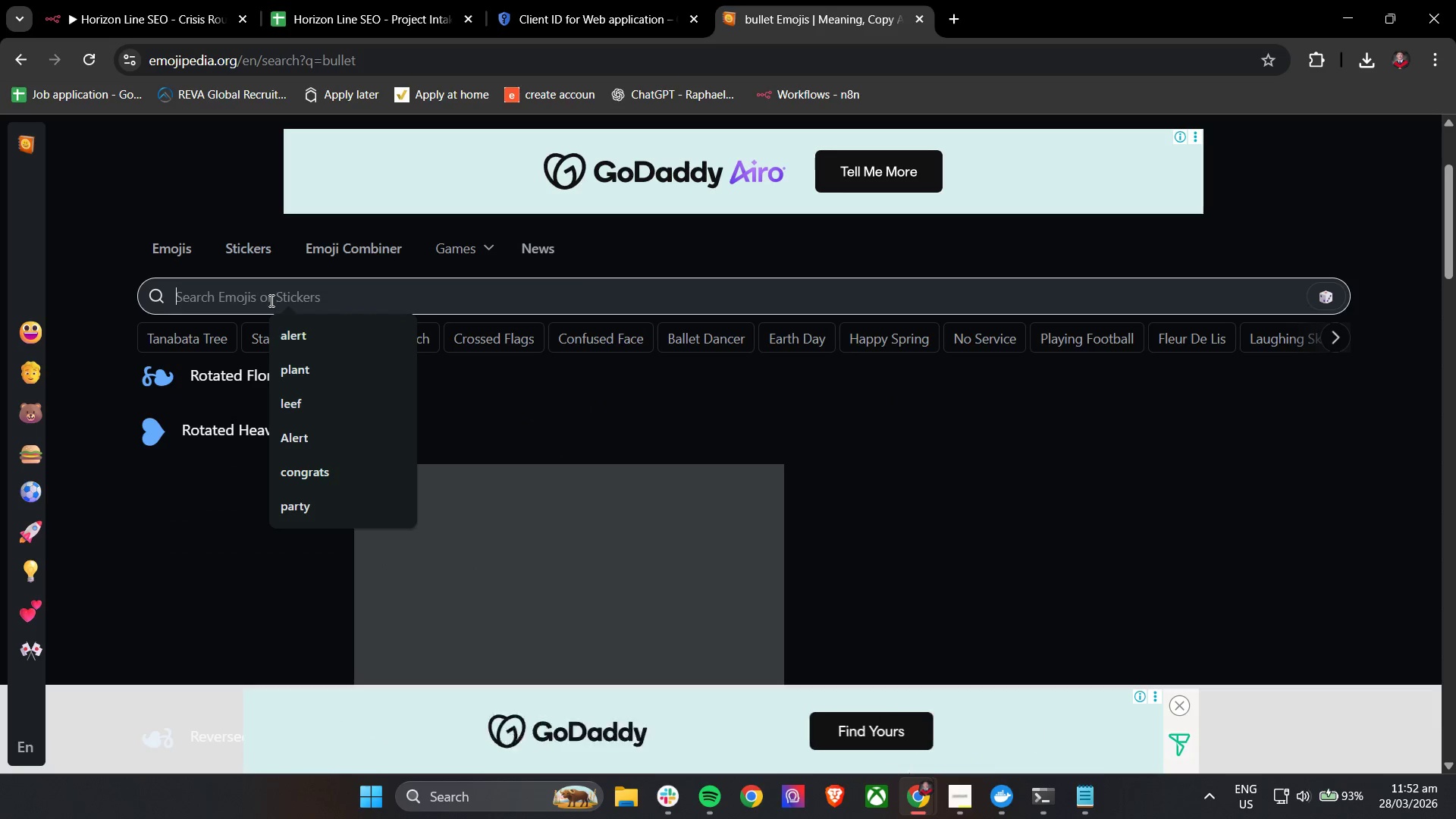 
wait(7.41)
 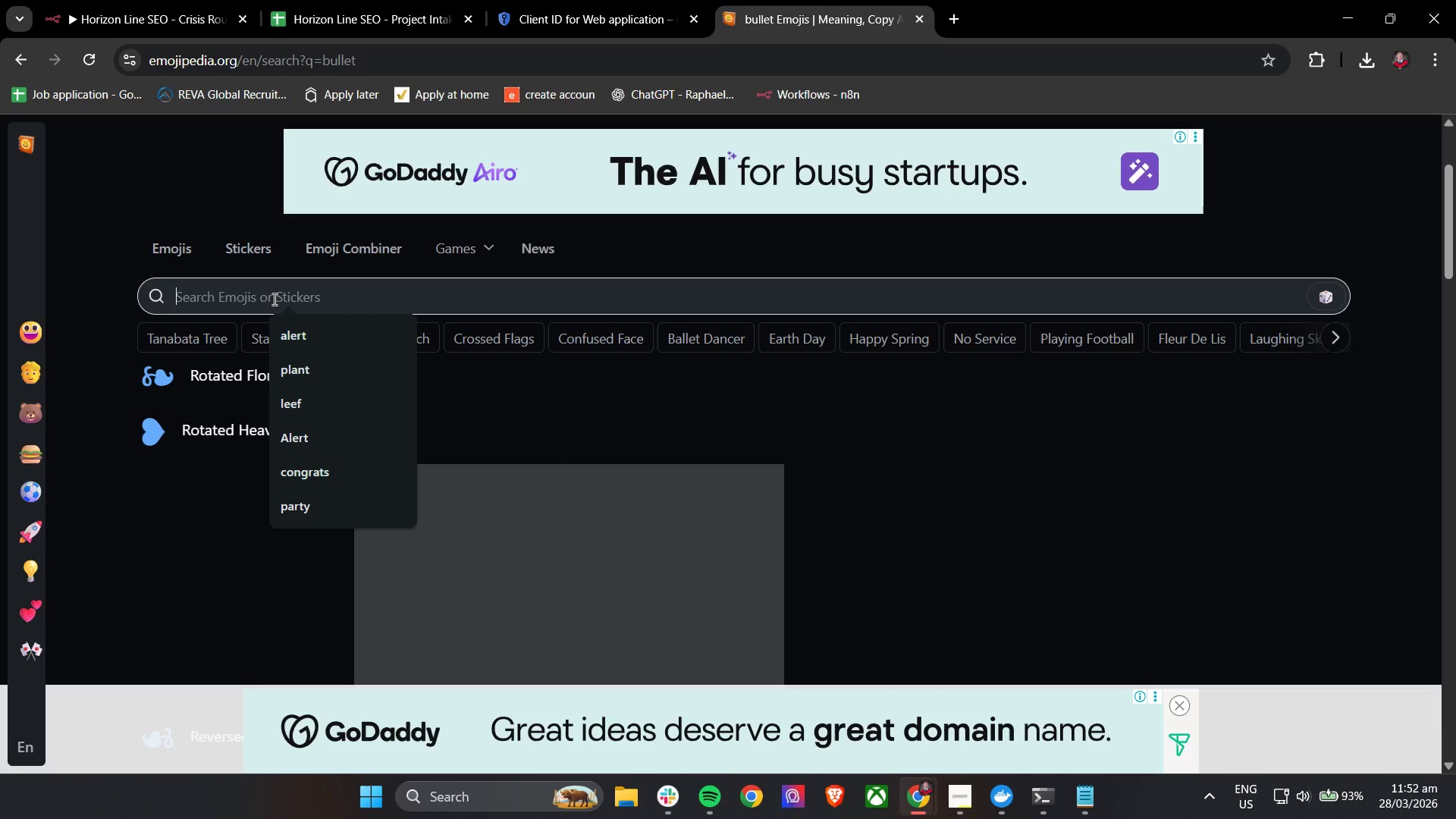 
left_click([960, 20])
 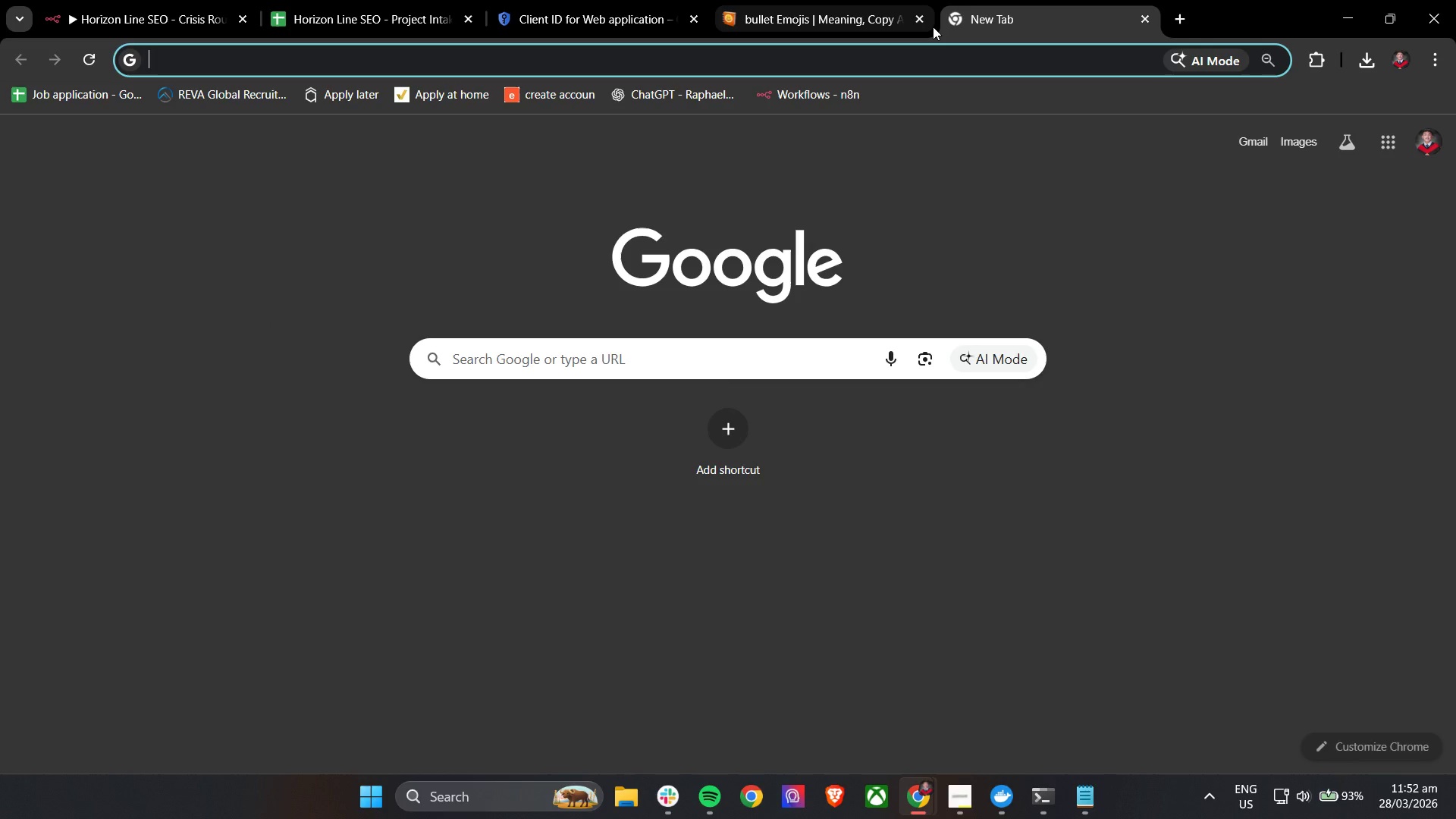 
type(bullt)
 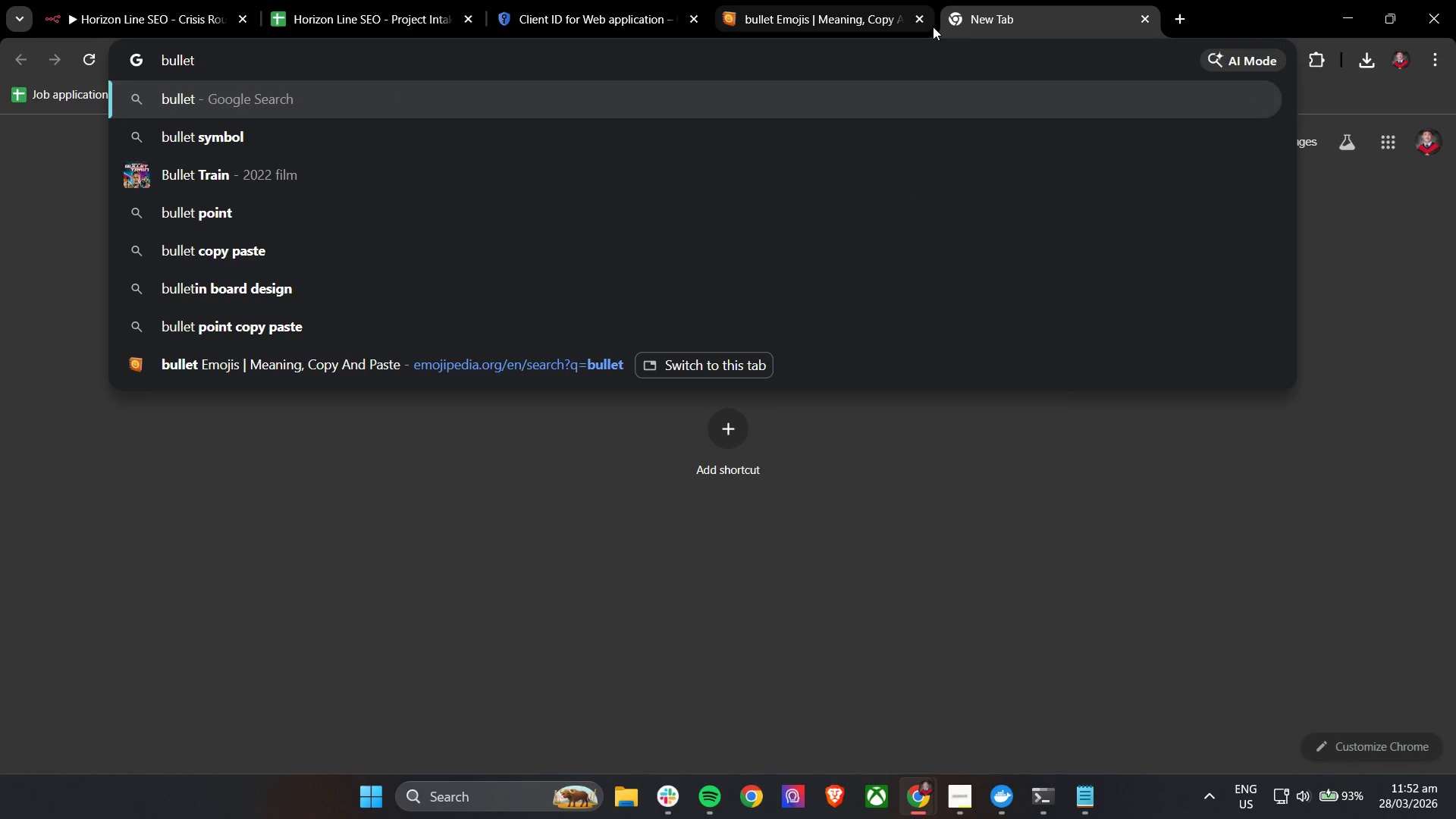 
hold_key(key=E, duration=0.34)
 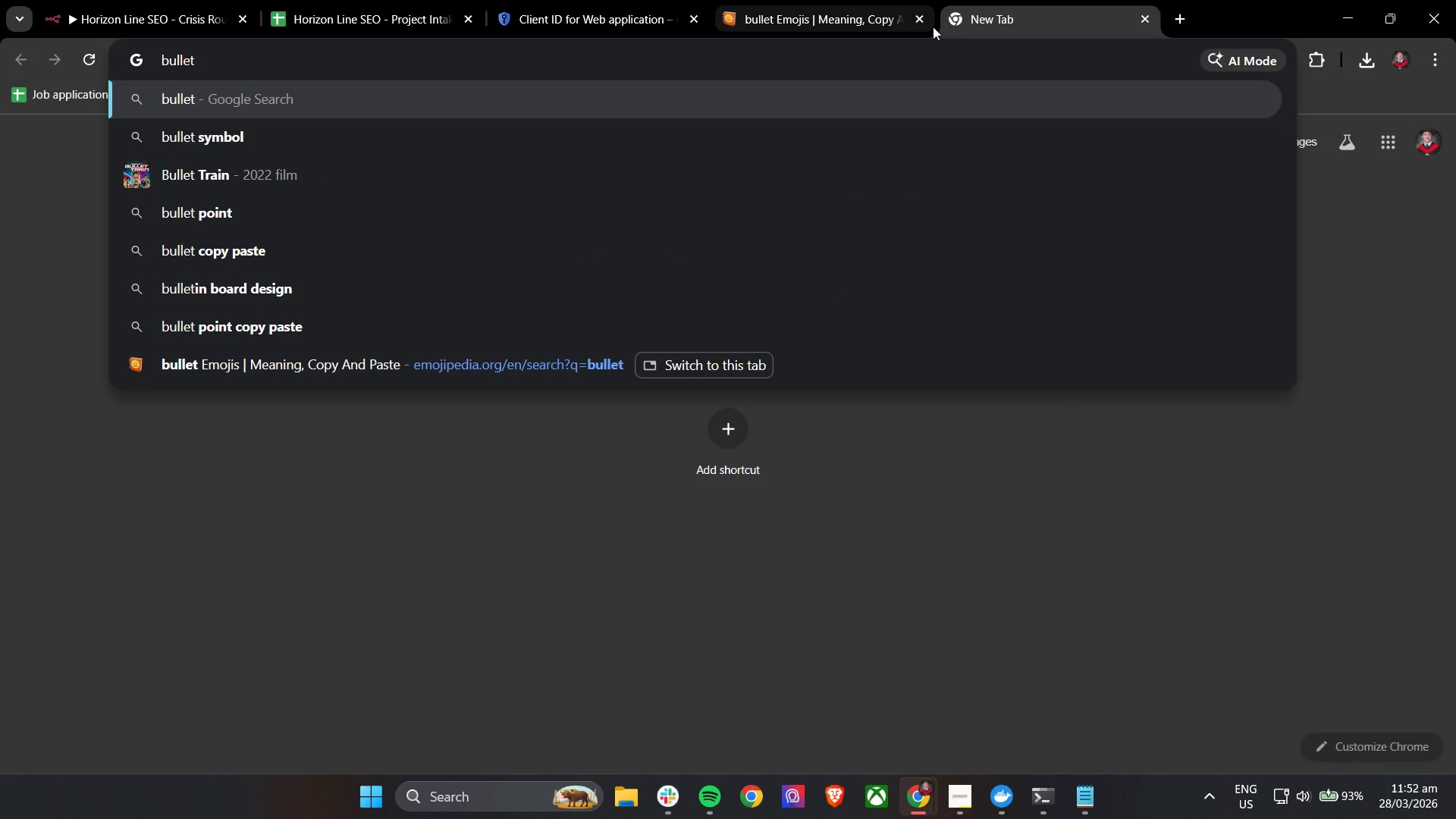 
key(ArrowDown)
 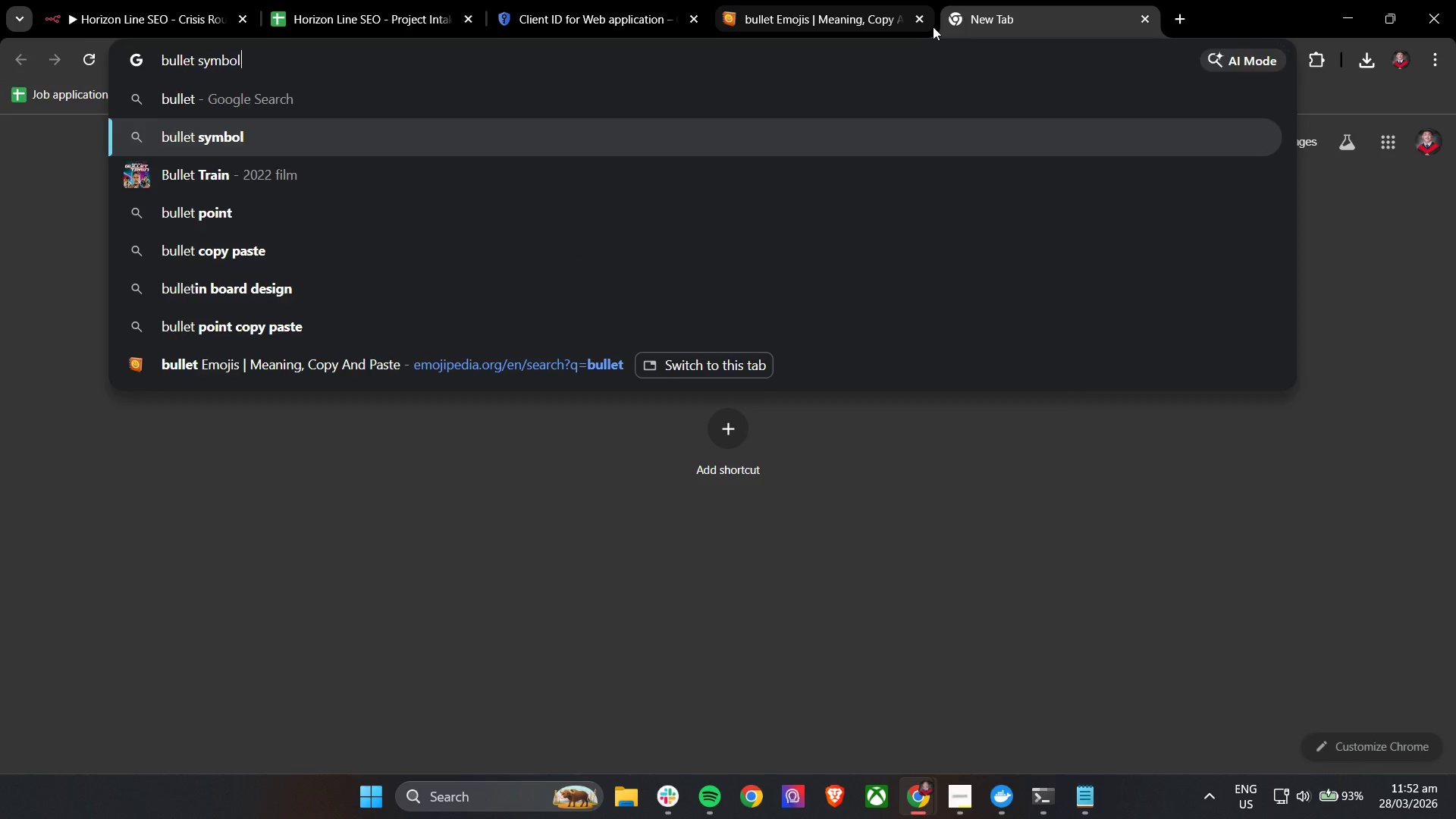 
key(Enter)
 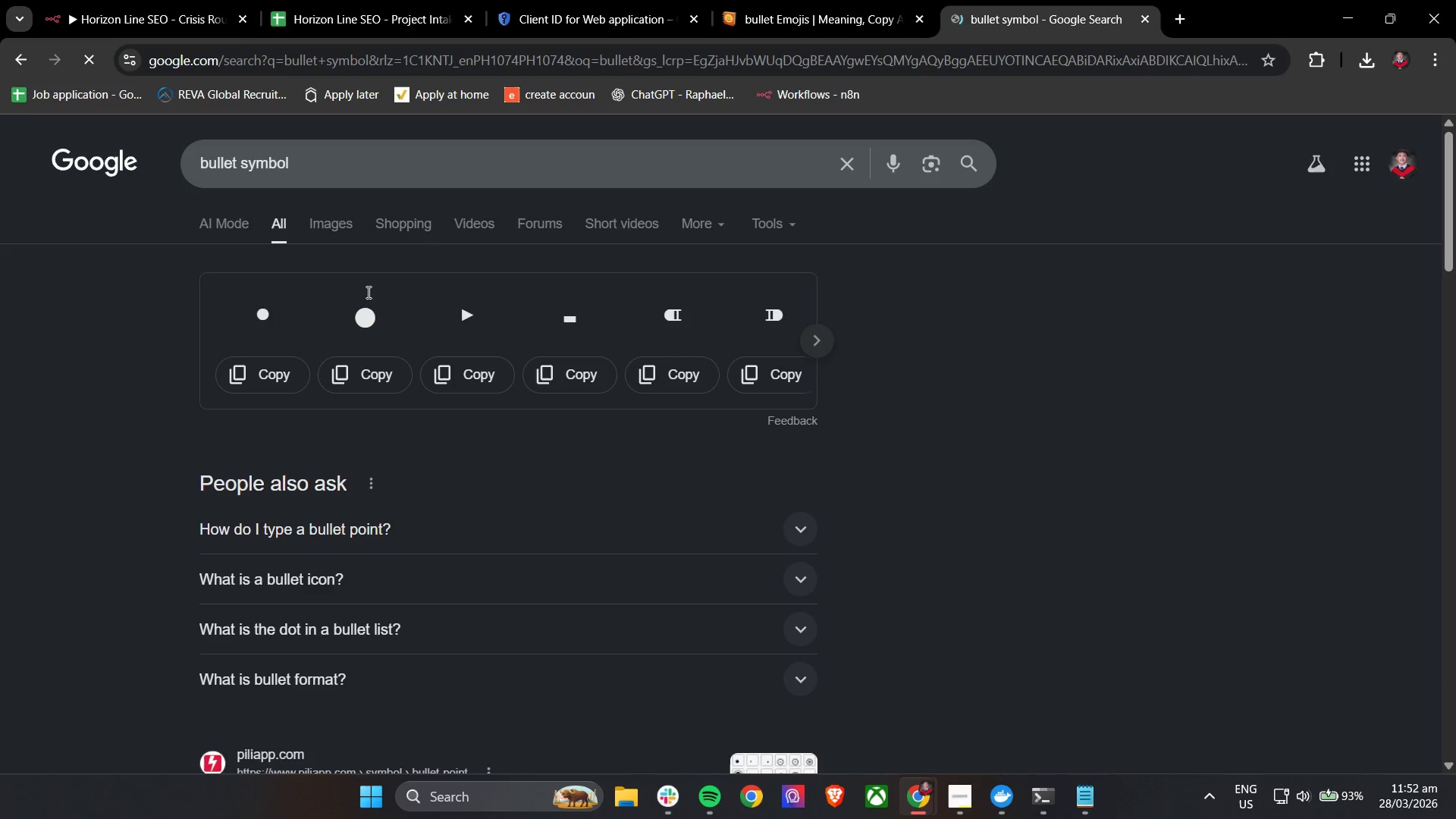 
left_click([273, 378])
 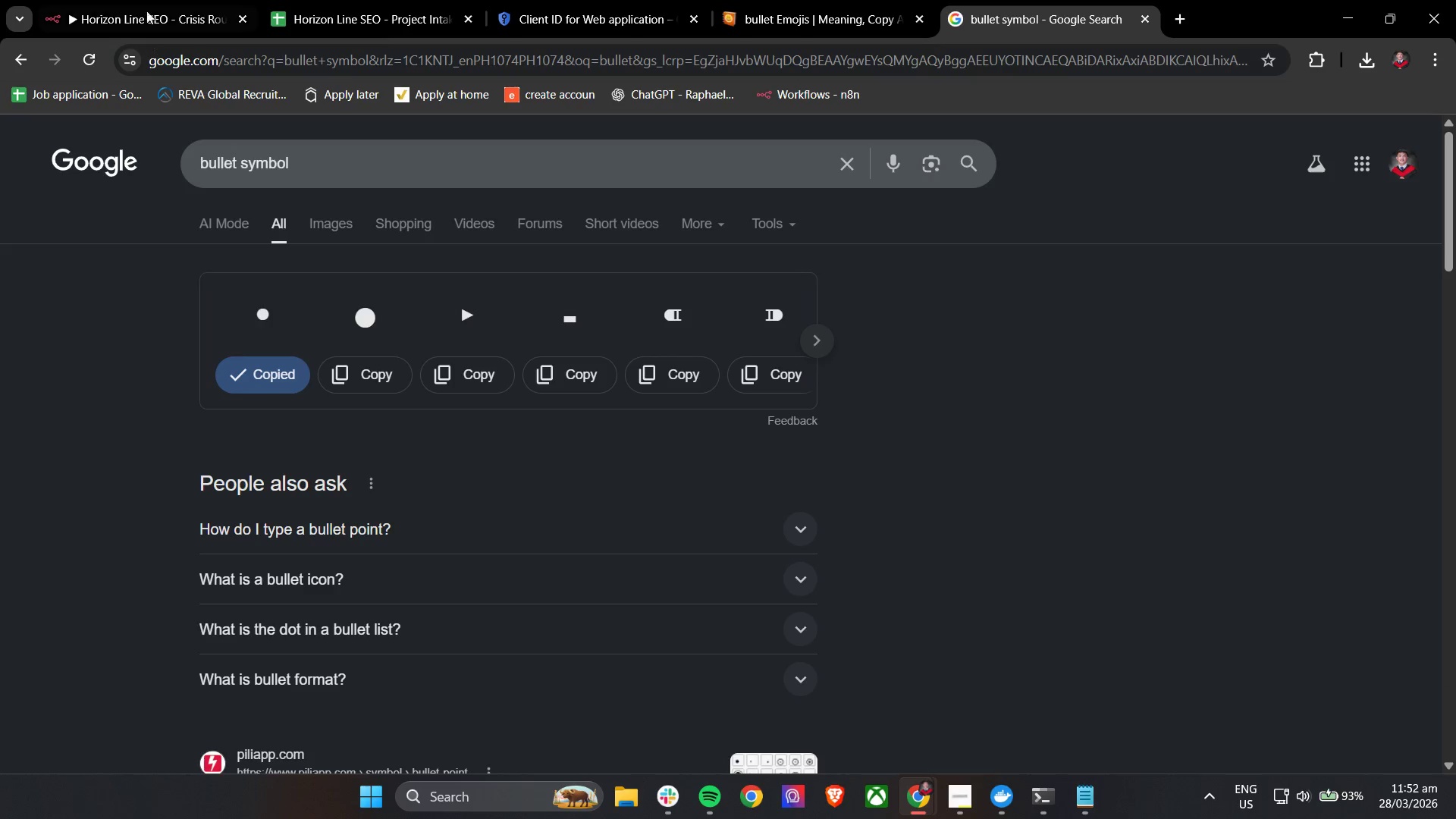 
left_click([149, 0])
 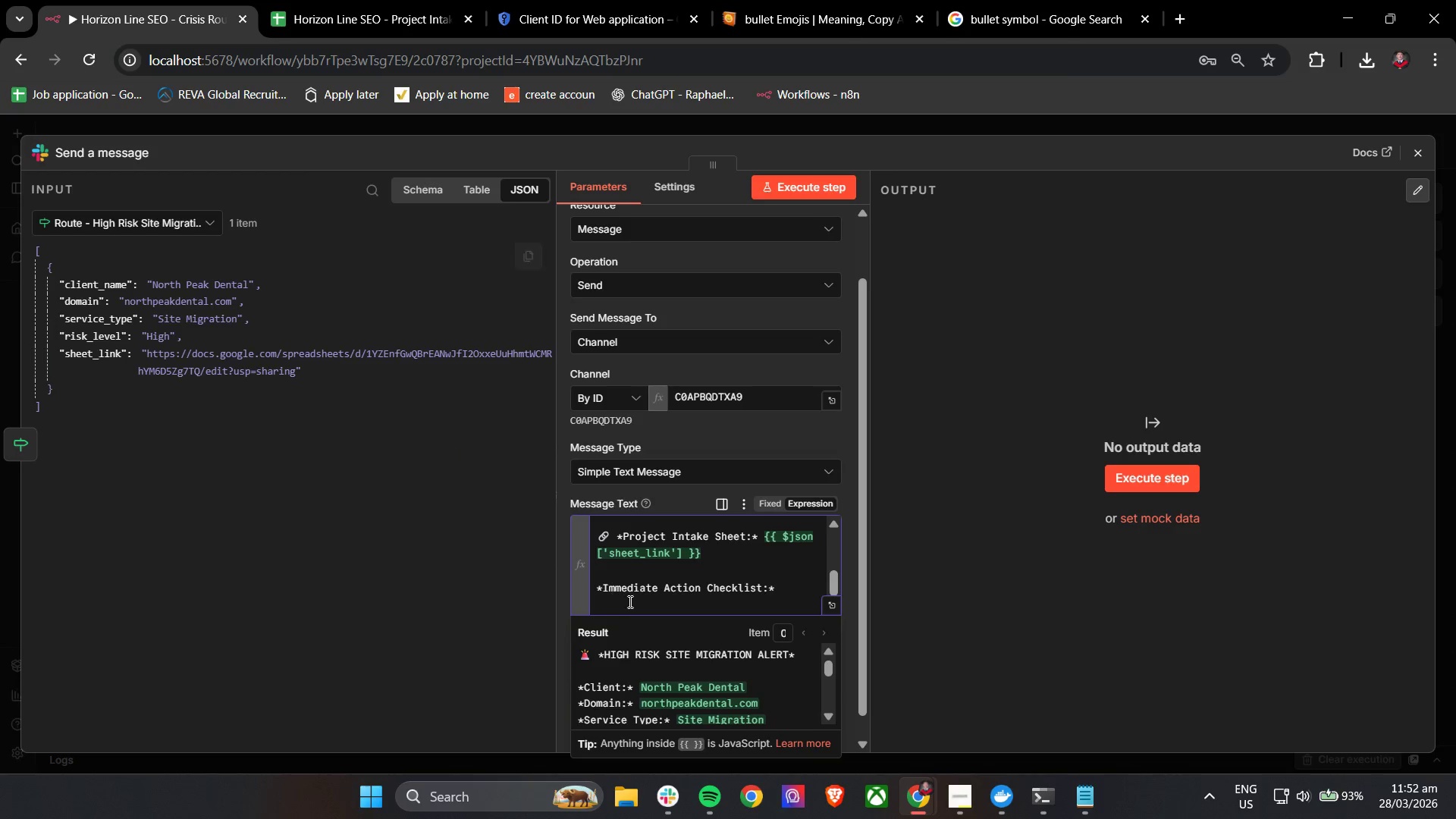 
key(Control+V)
 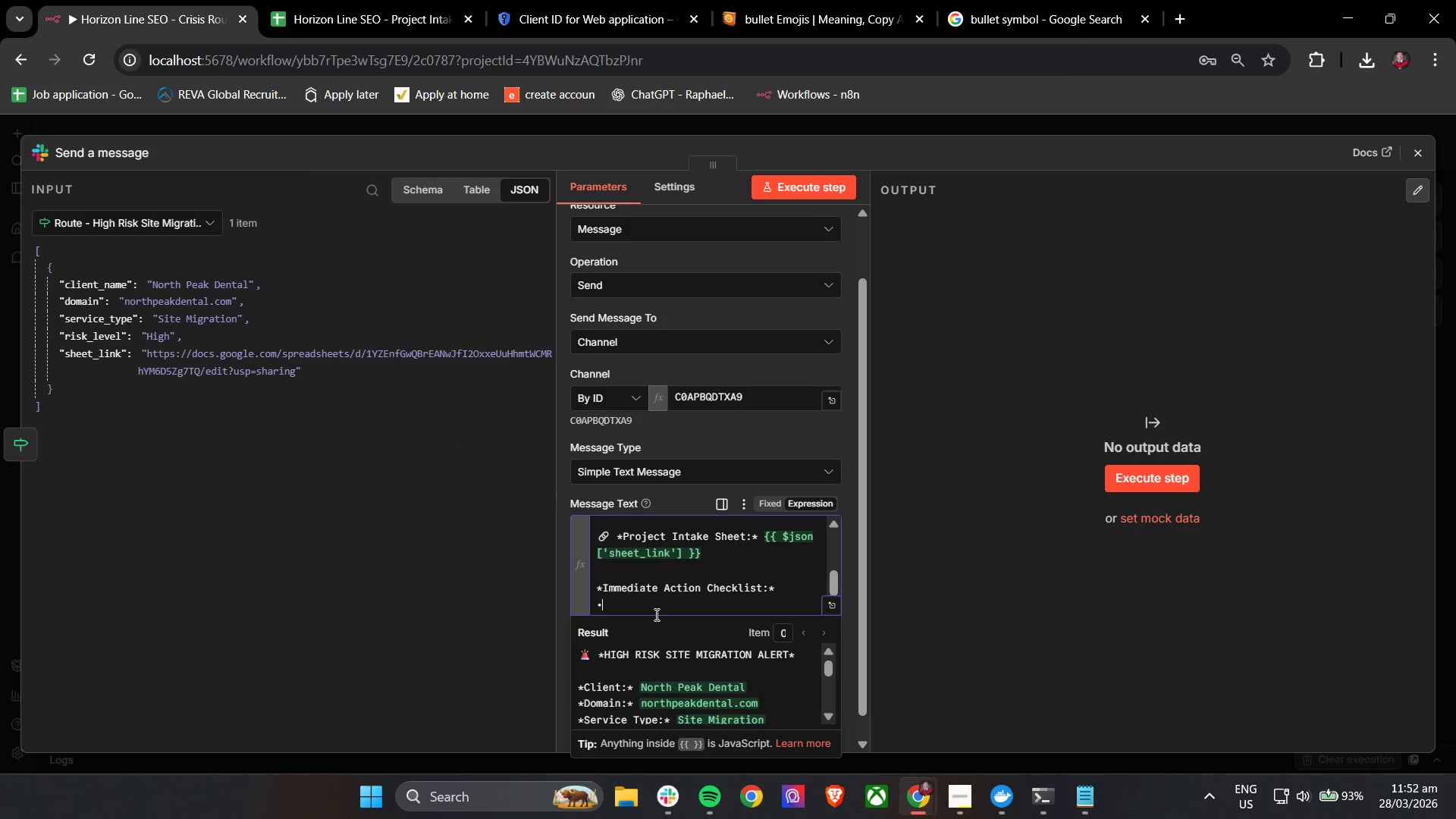 
type( Chek)
key(Backspace)
type(ck robots.txt)
 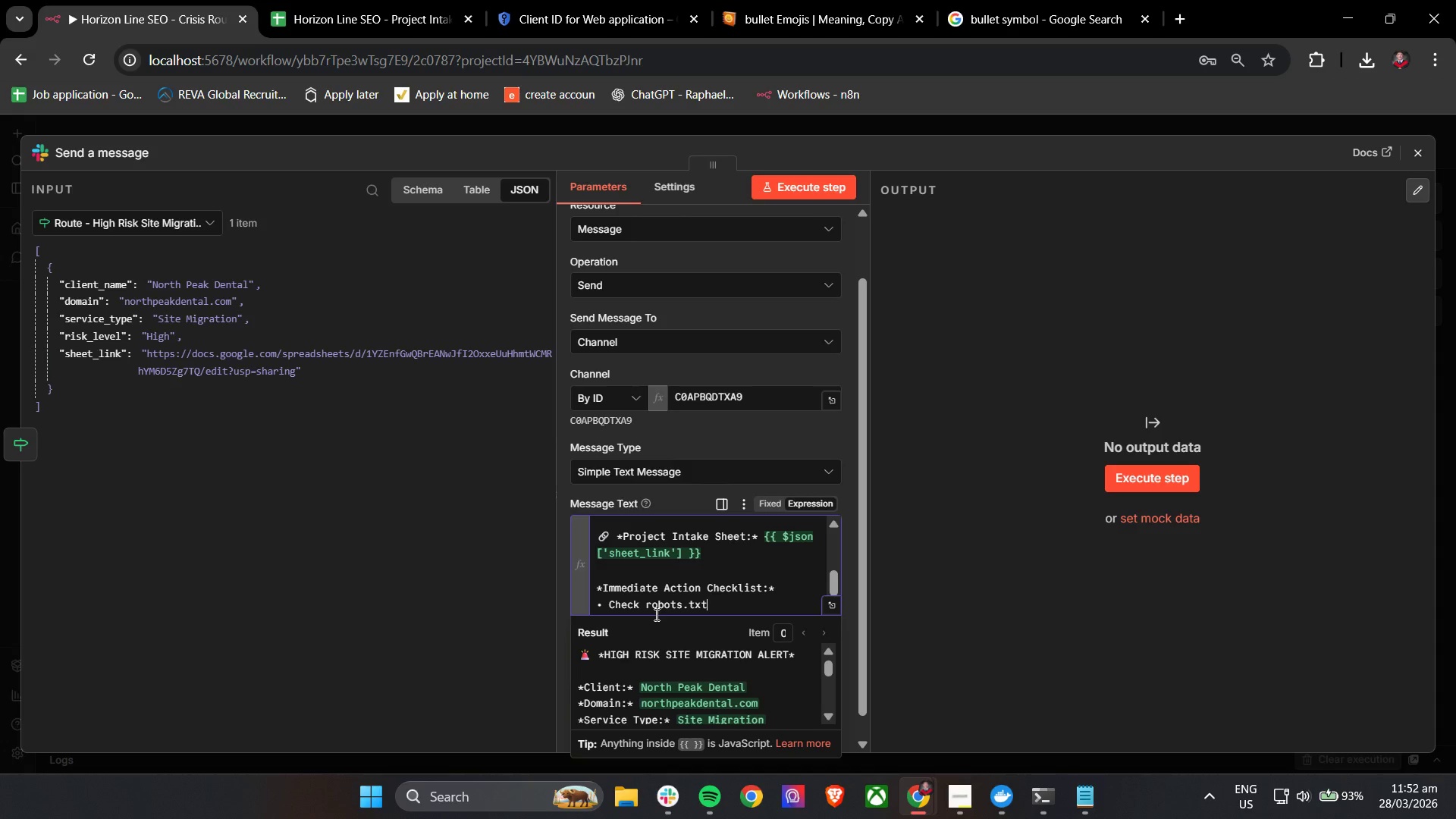 
key(Enter)
 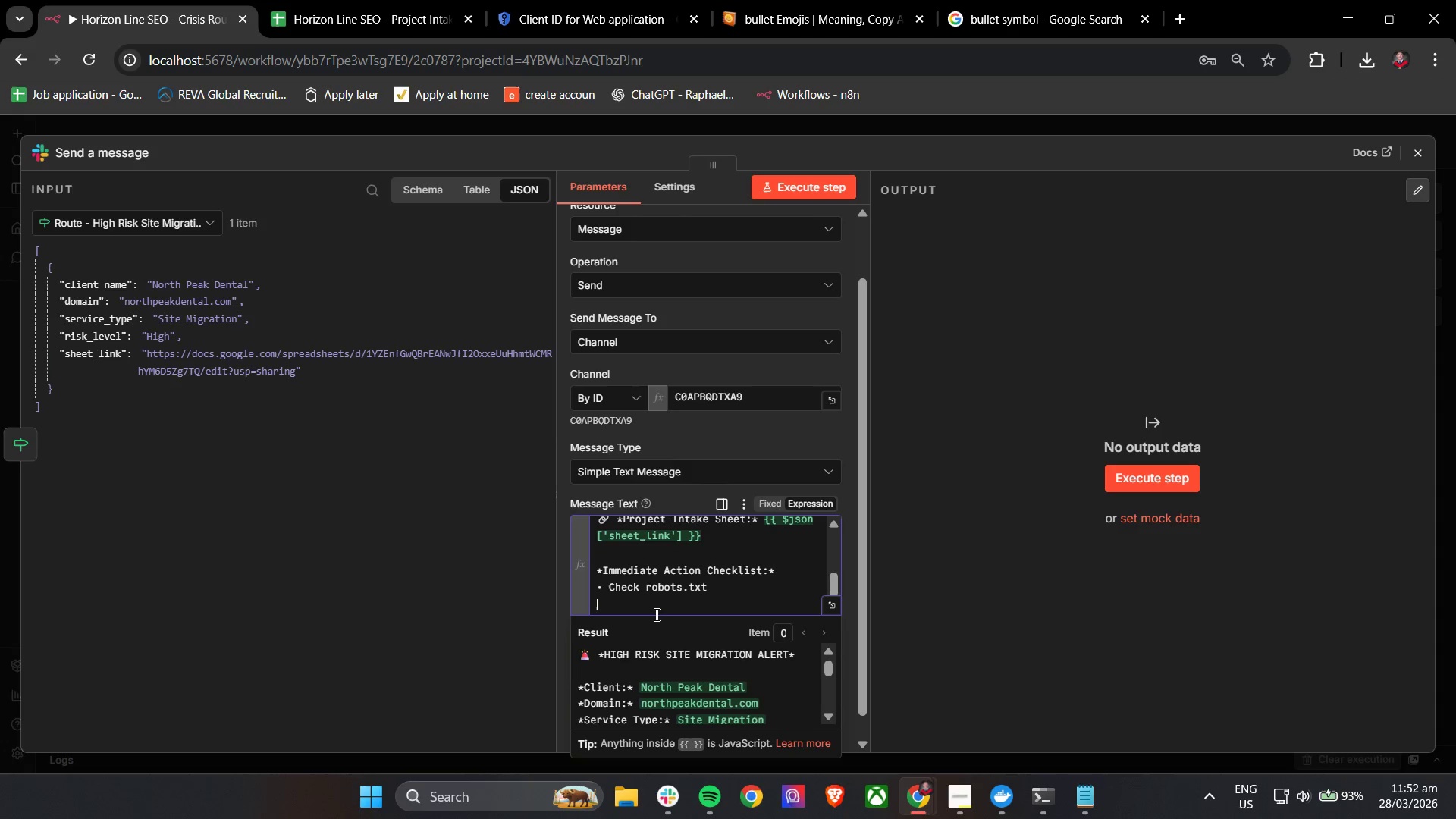 
key(Control+ControlLeft)
 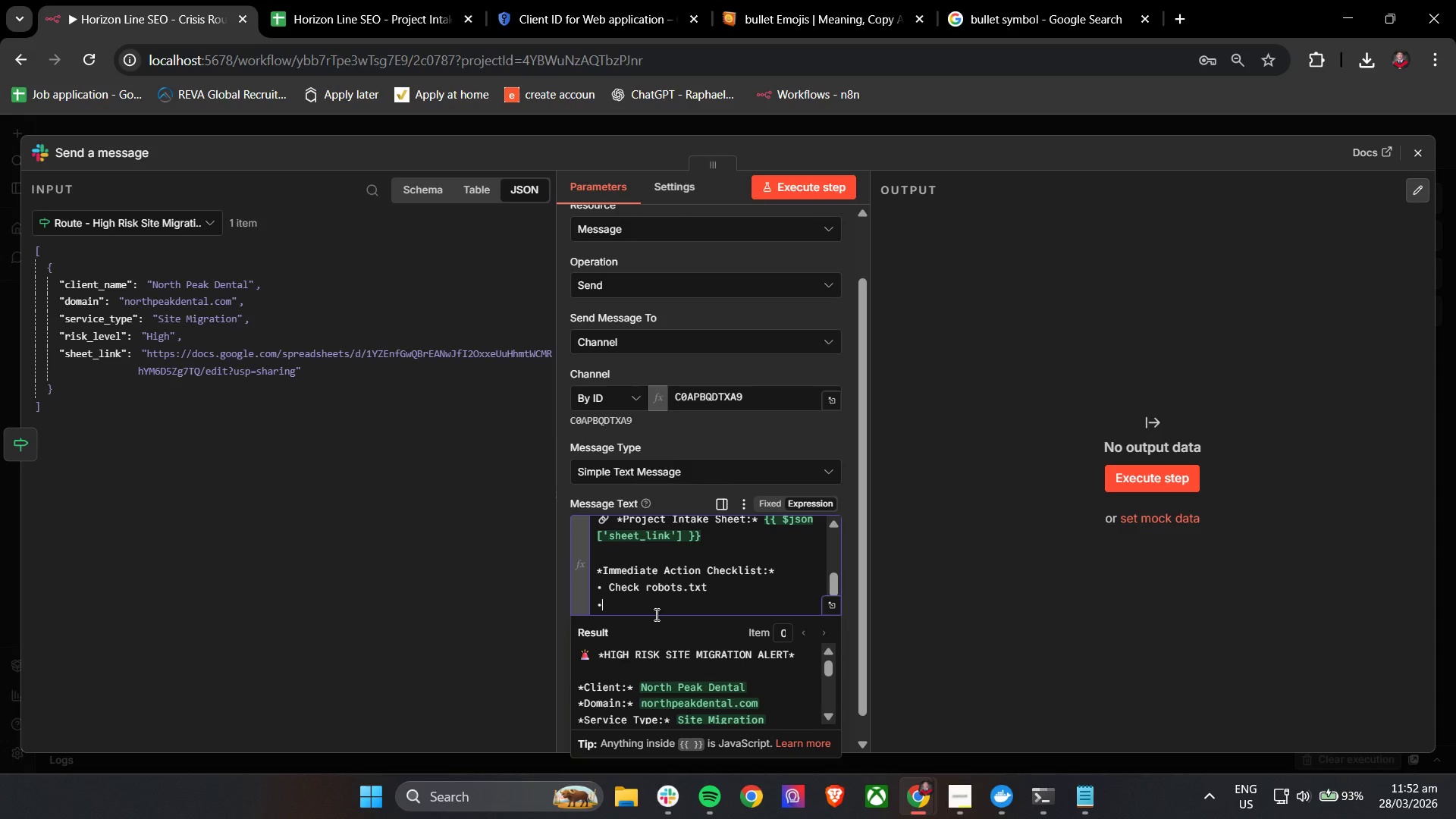 
key(Control+V)
 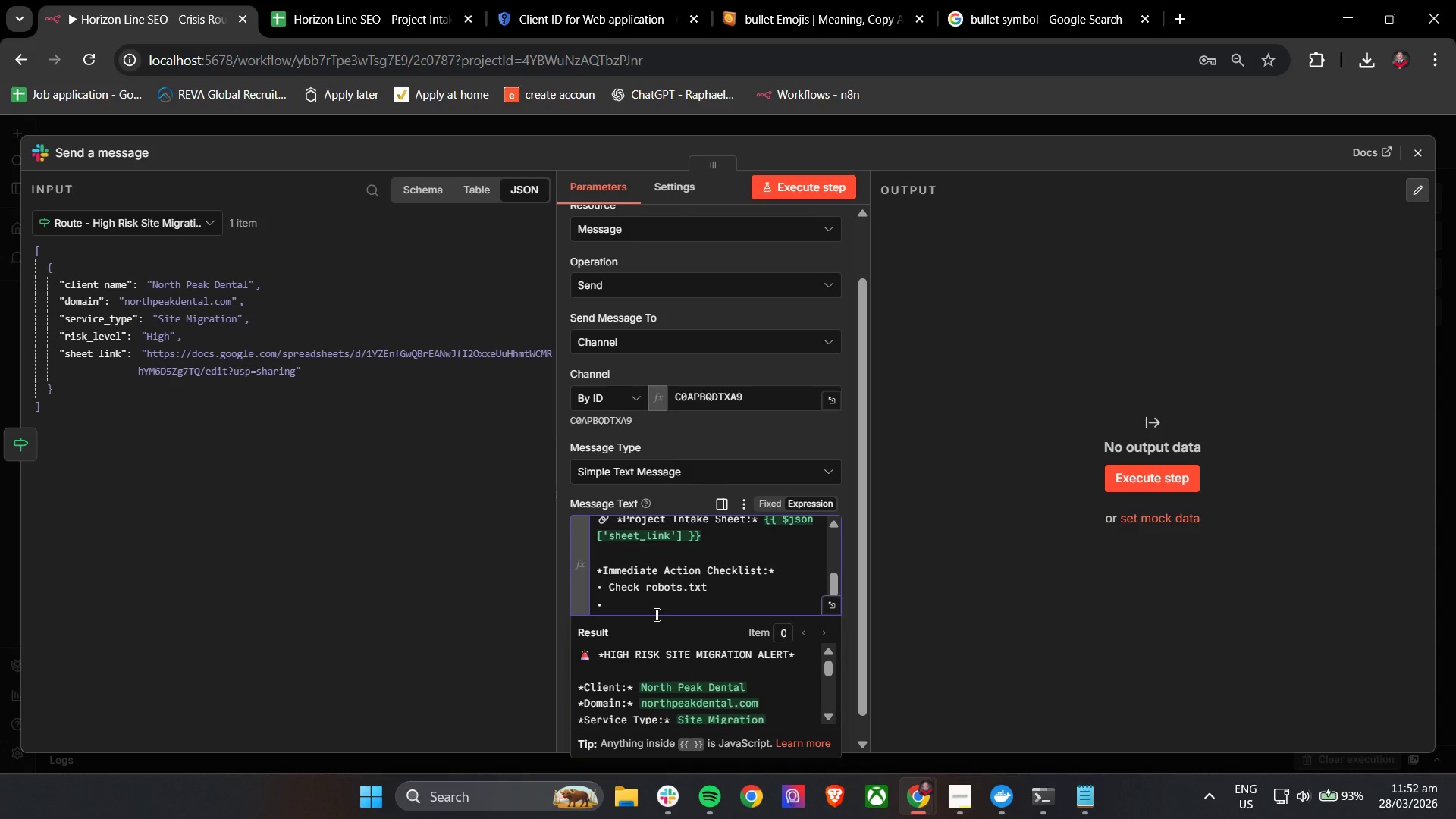 
type( Backup data )
key(Backspace)
type(base)
 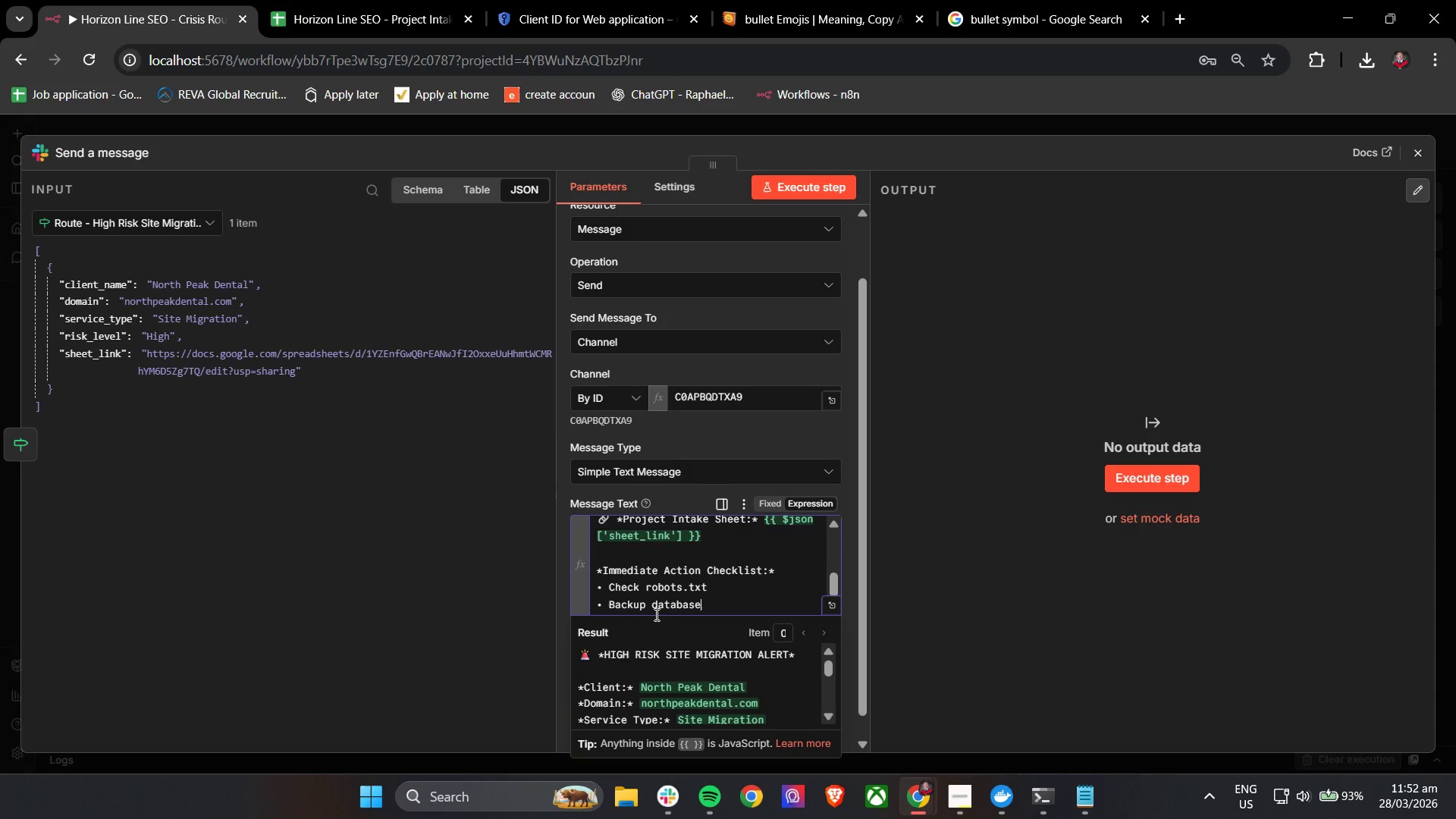 
key(Enter)
 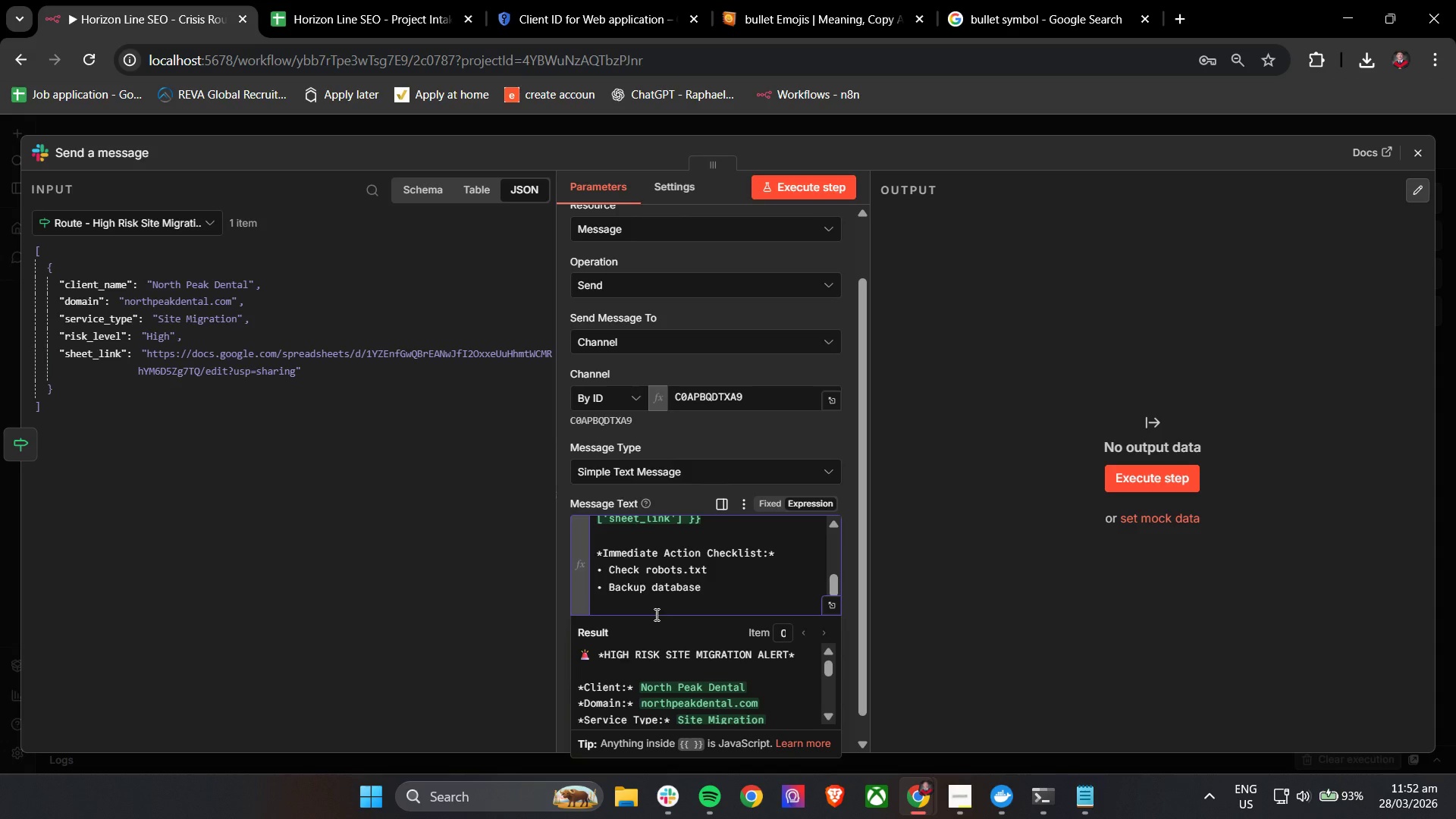 
key(Control+V)
 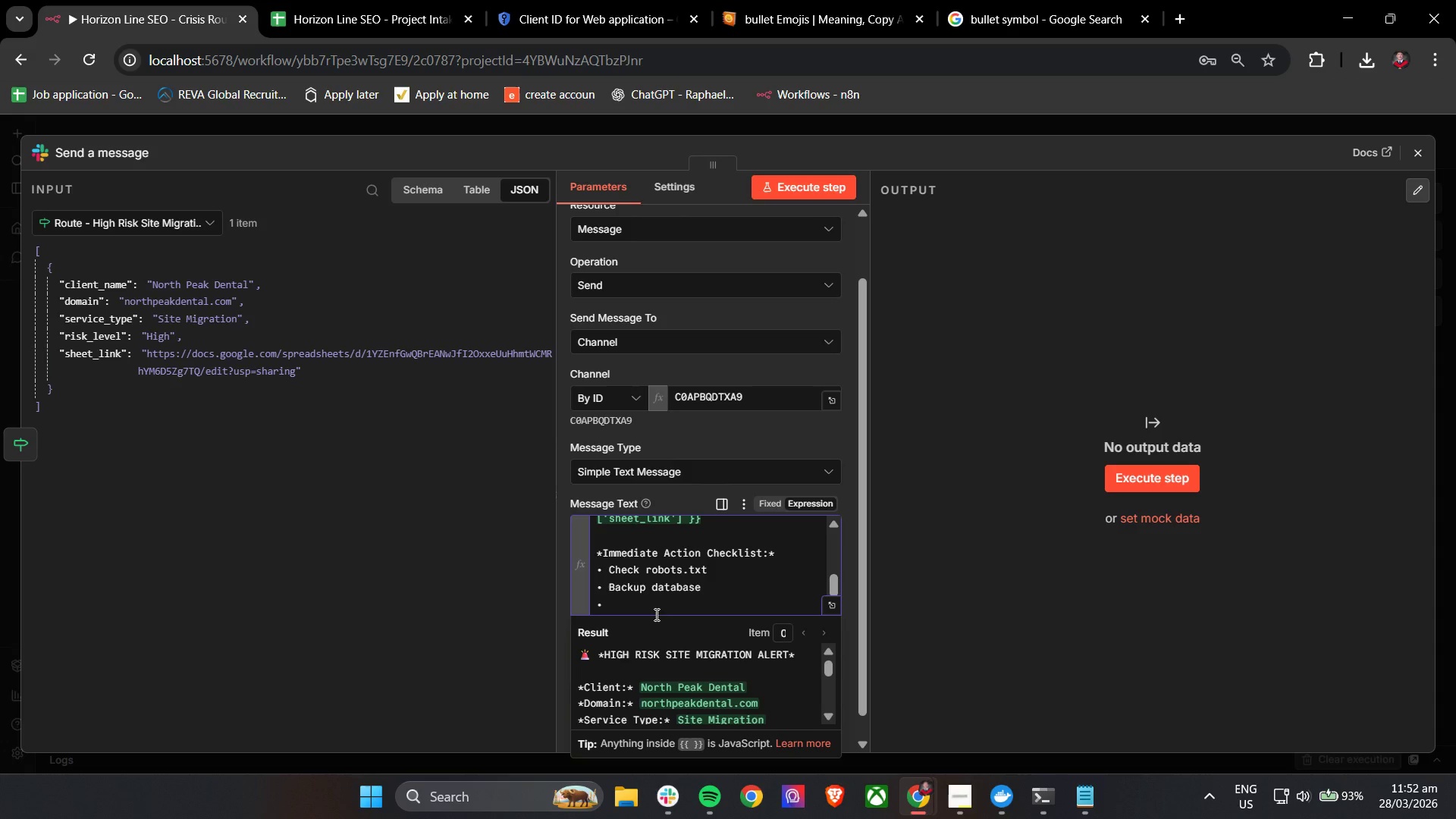 
type( Verify Search Console Acces)
 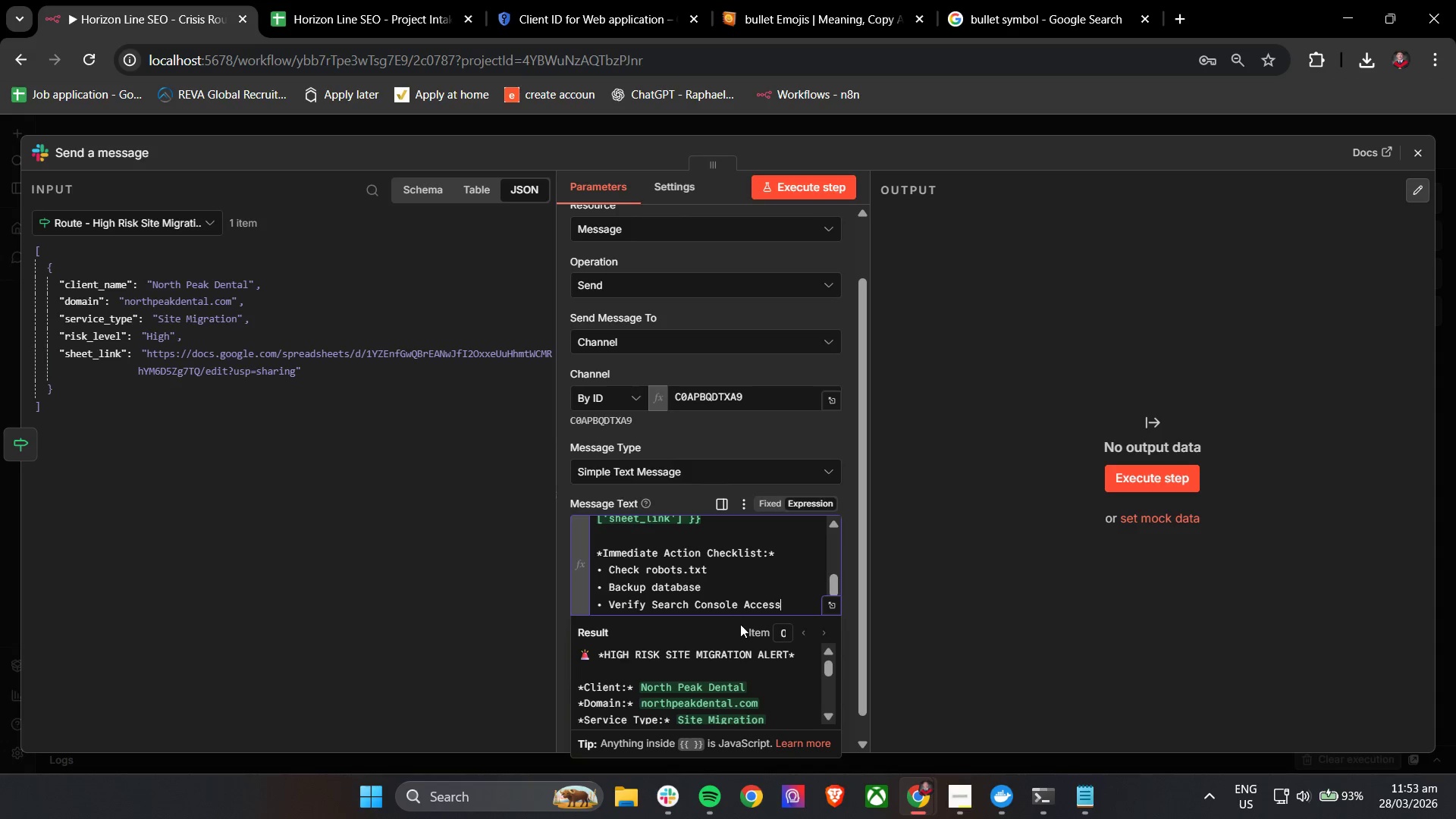 
 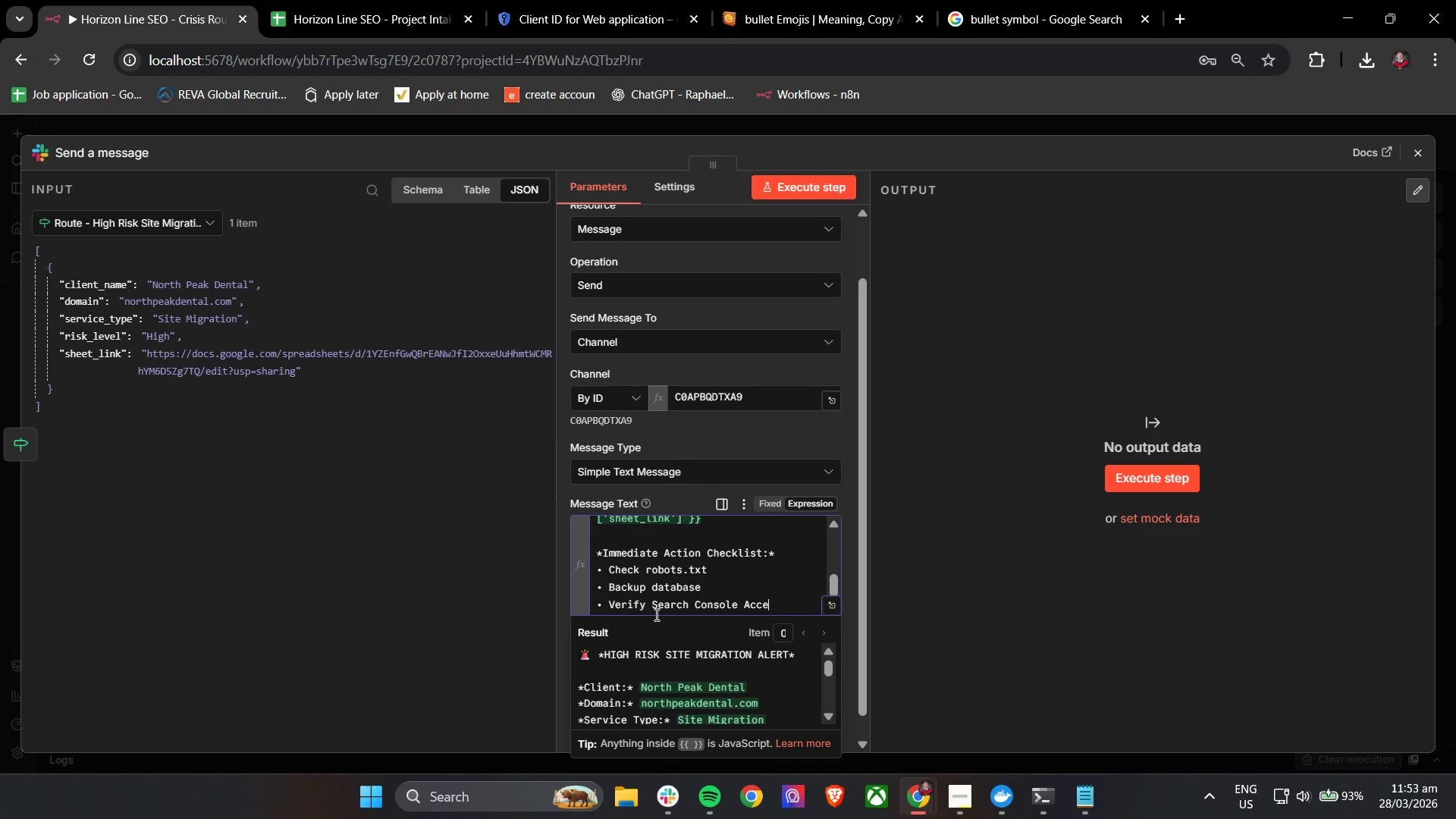 
key(S)
 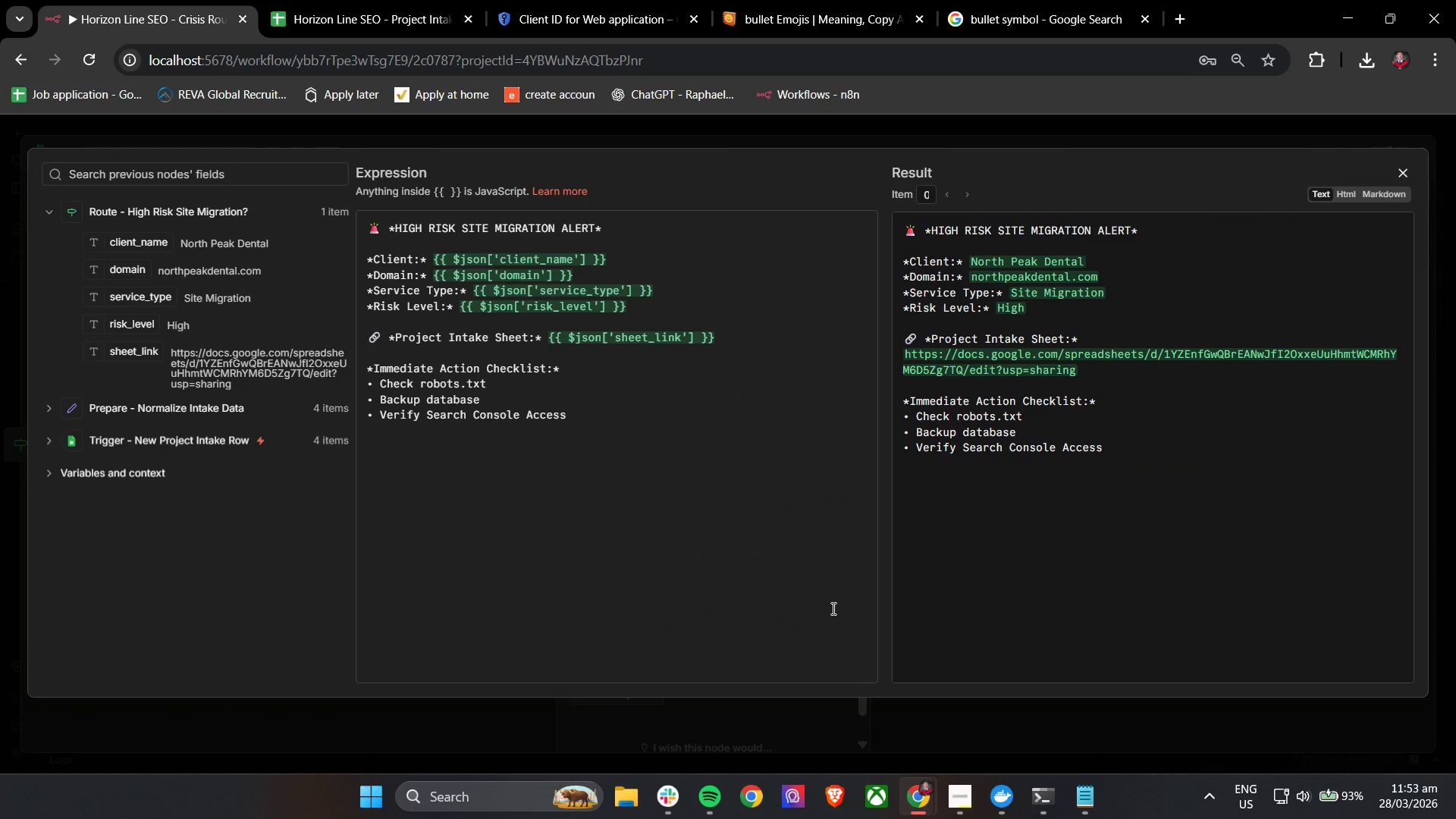 
wait(27.16)
 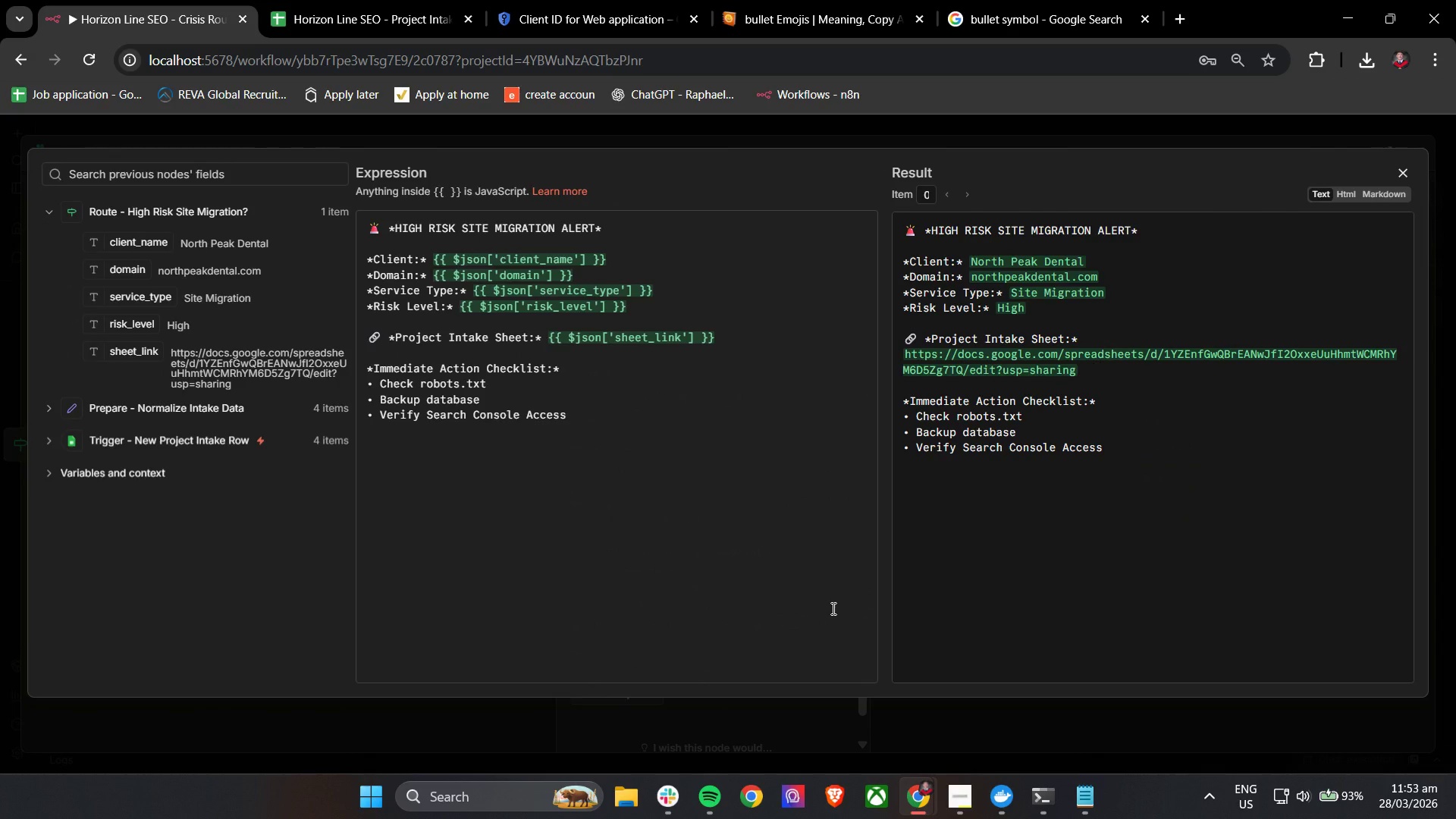 
left_click([1404, 178])
 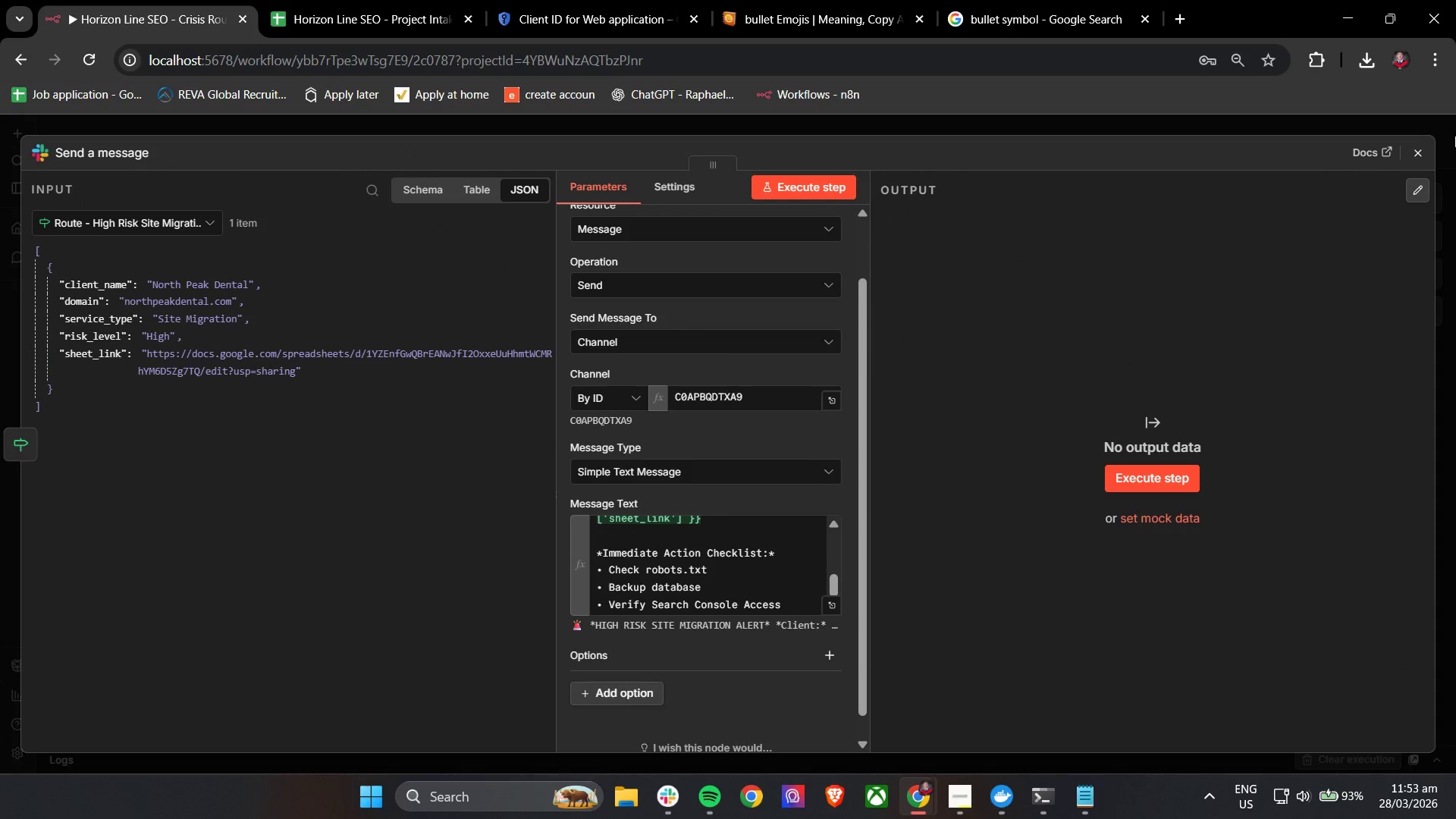 
left_click([1420, 151])
 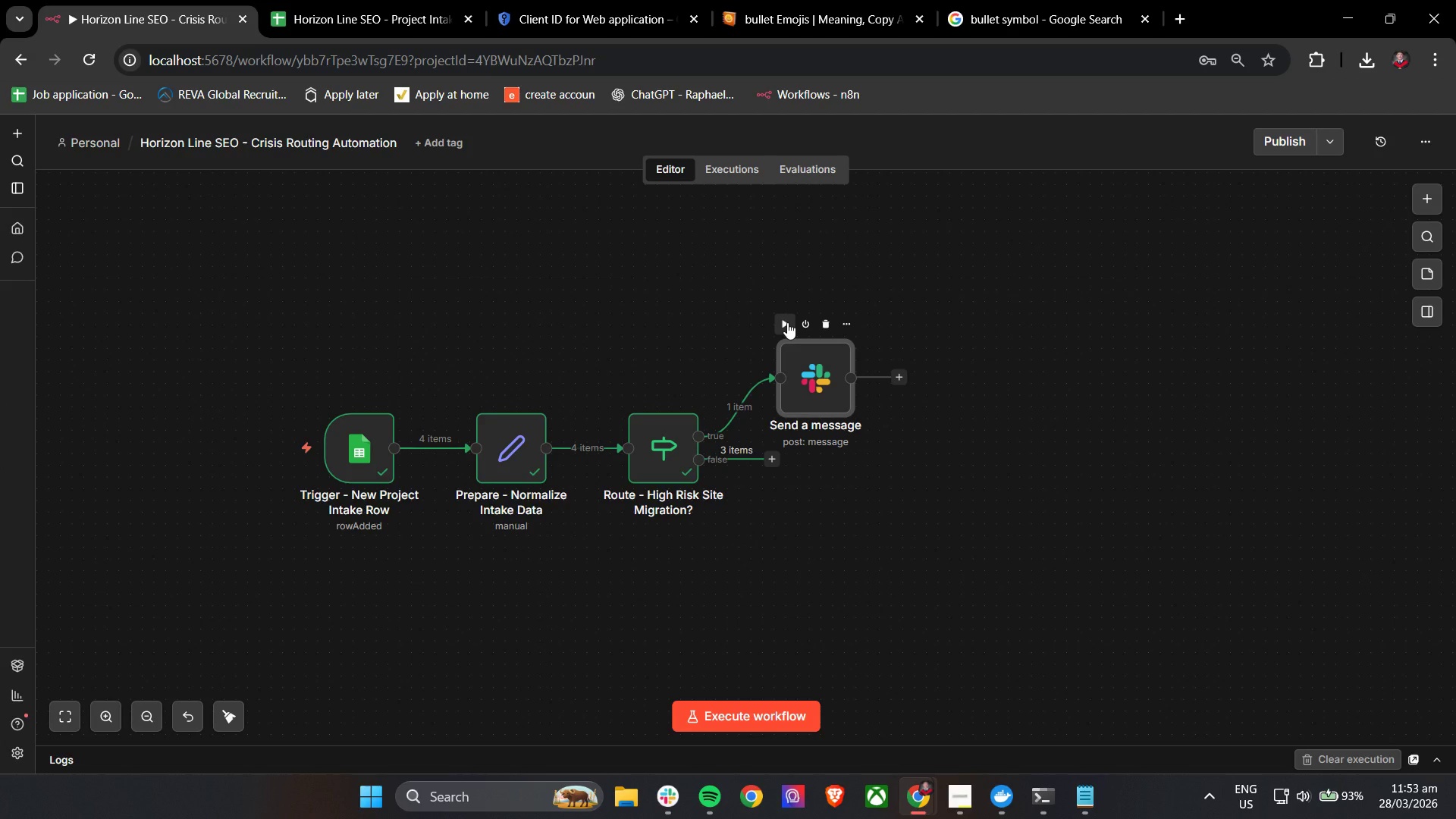 
left_click([787, 322])
 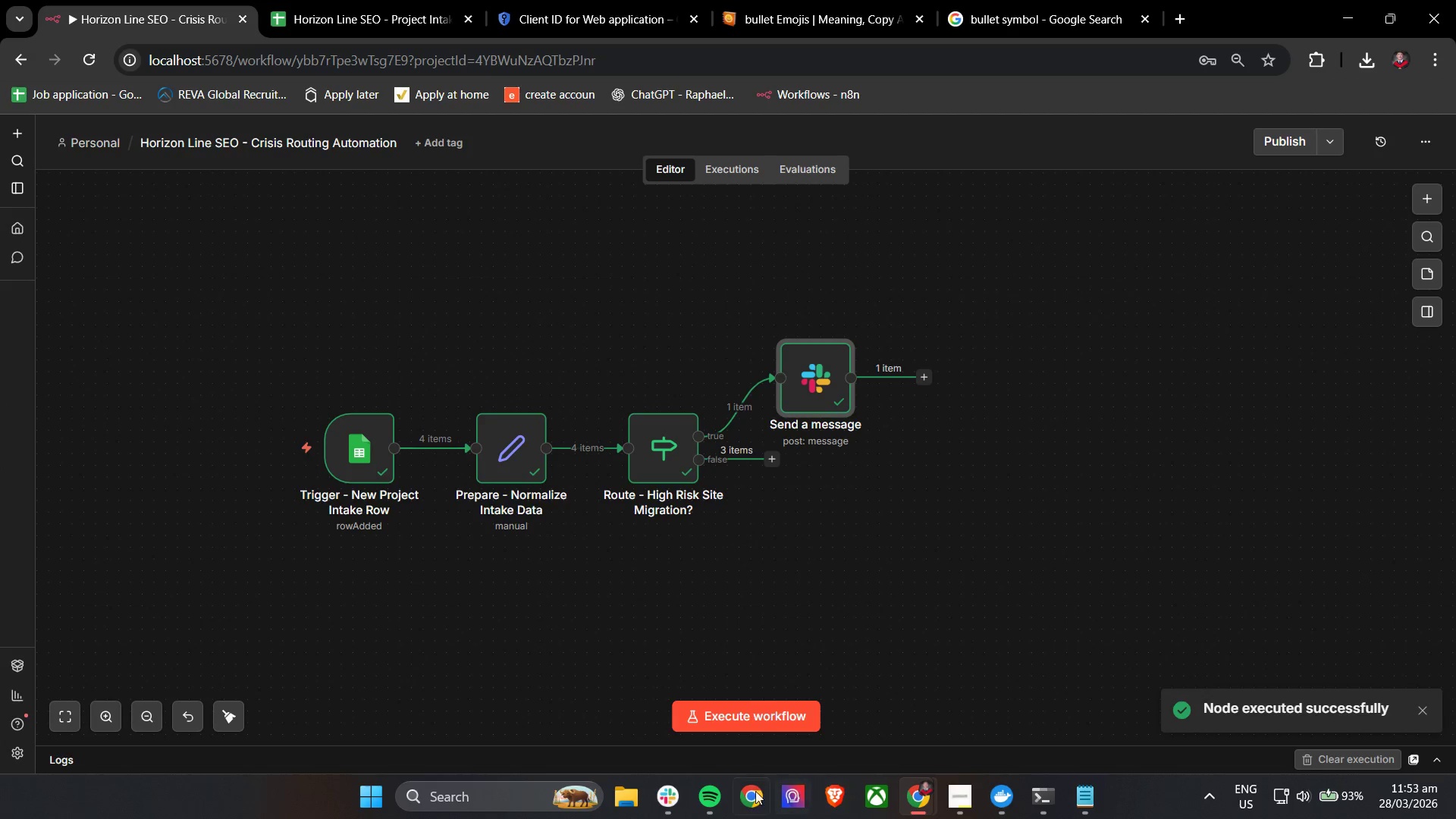 
left_click([676, 797])
 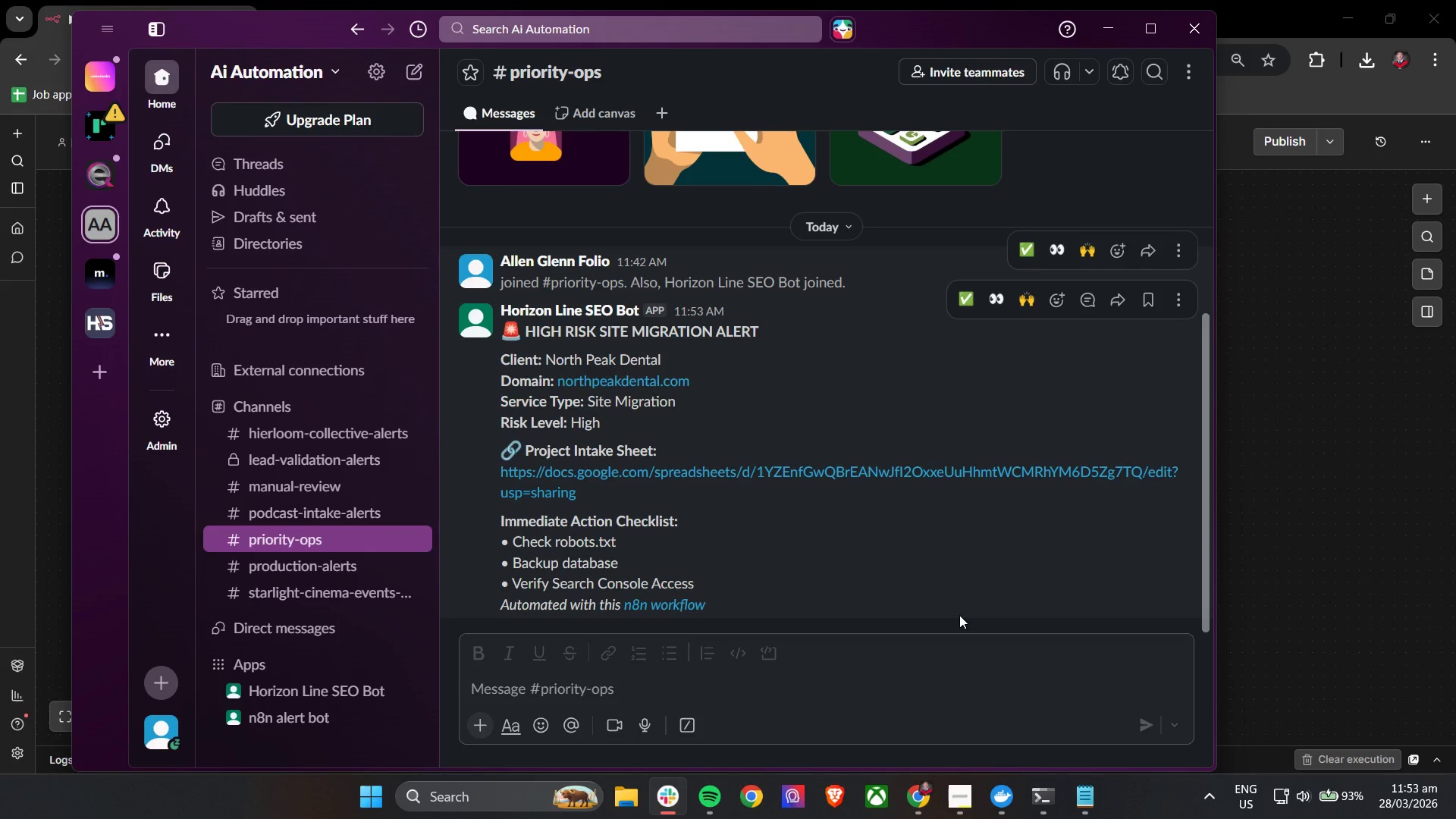 
wait(20.53)
 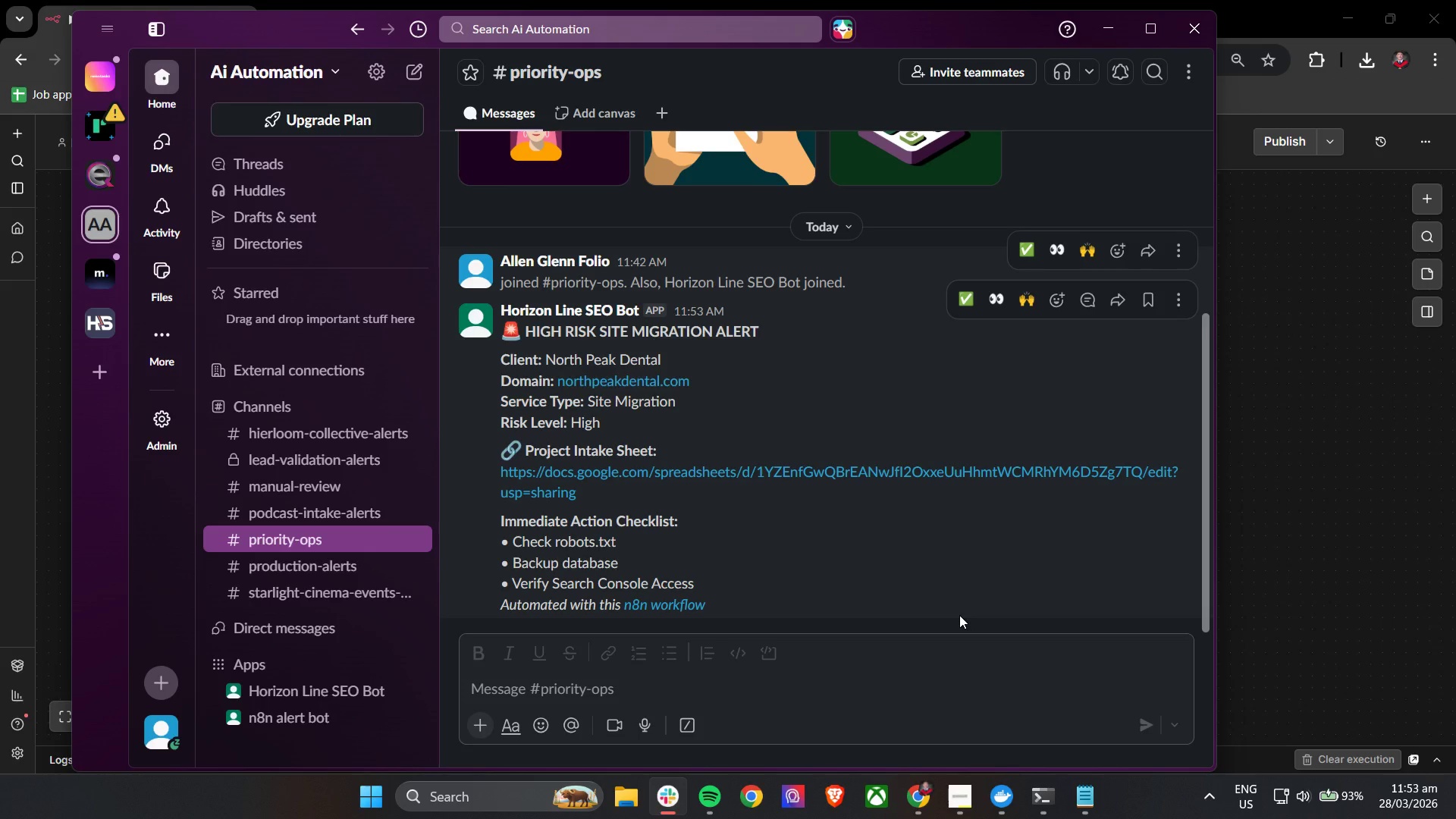 
left_click([1108, 34])
 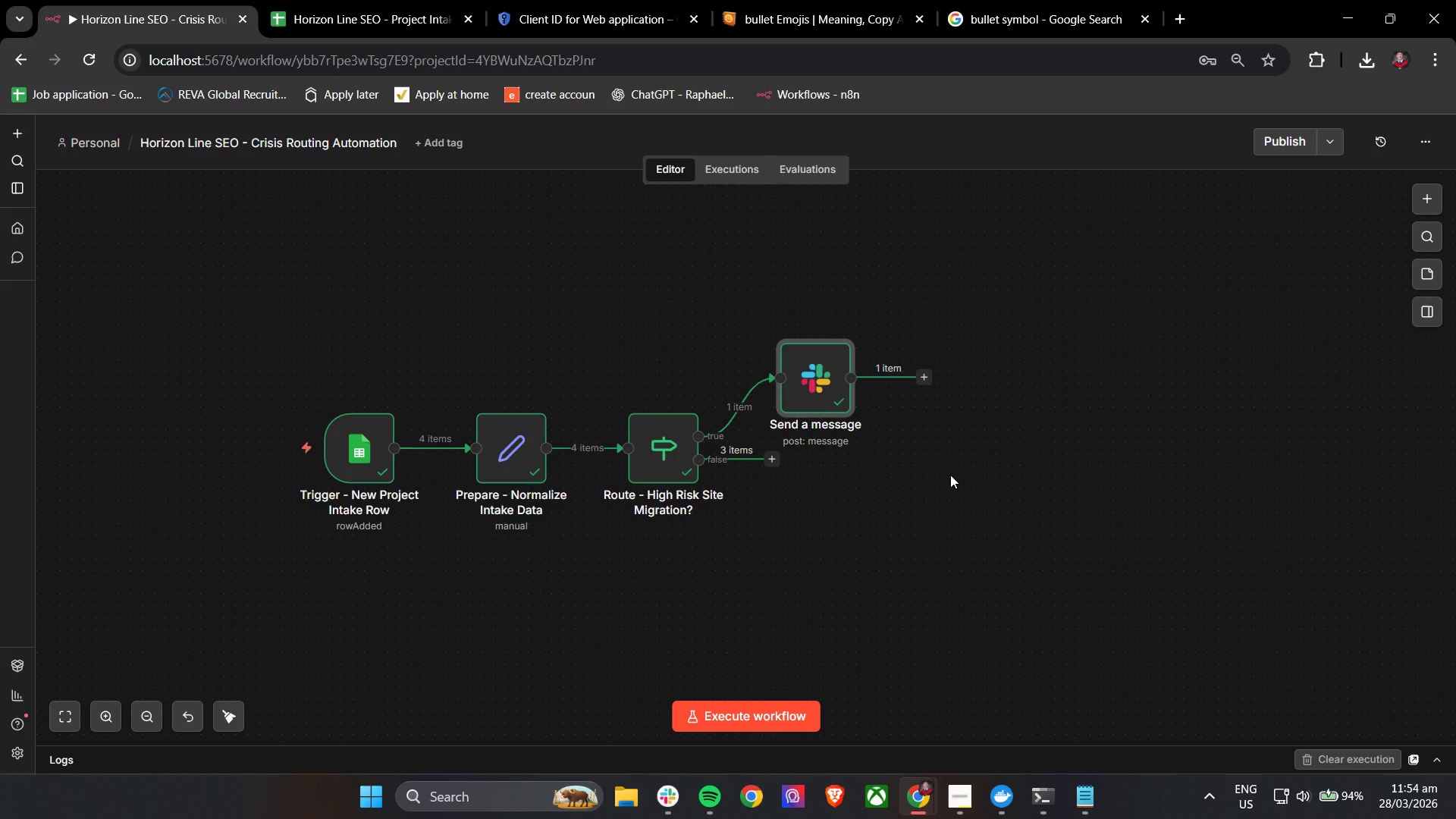 
wait(9.91)
 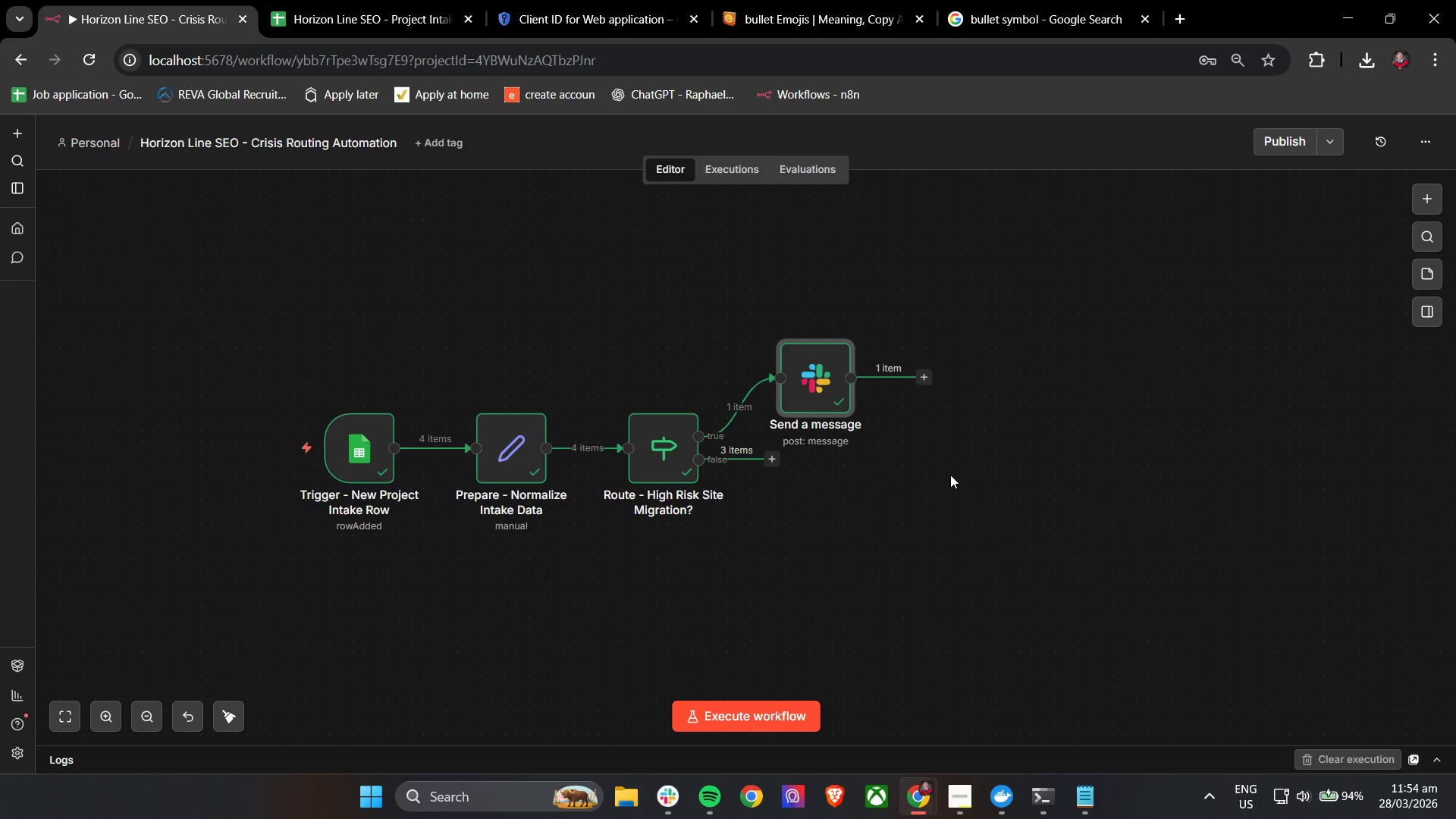 
left_click([774, 457])
 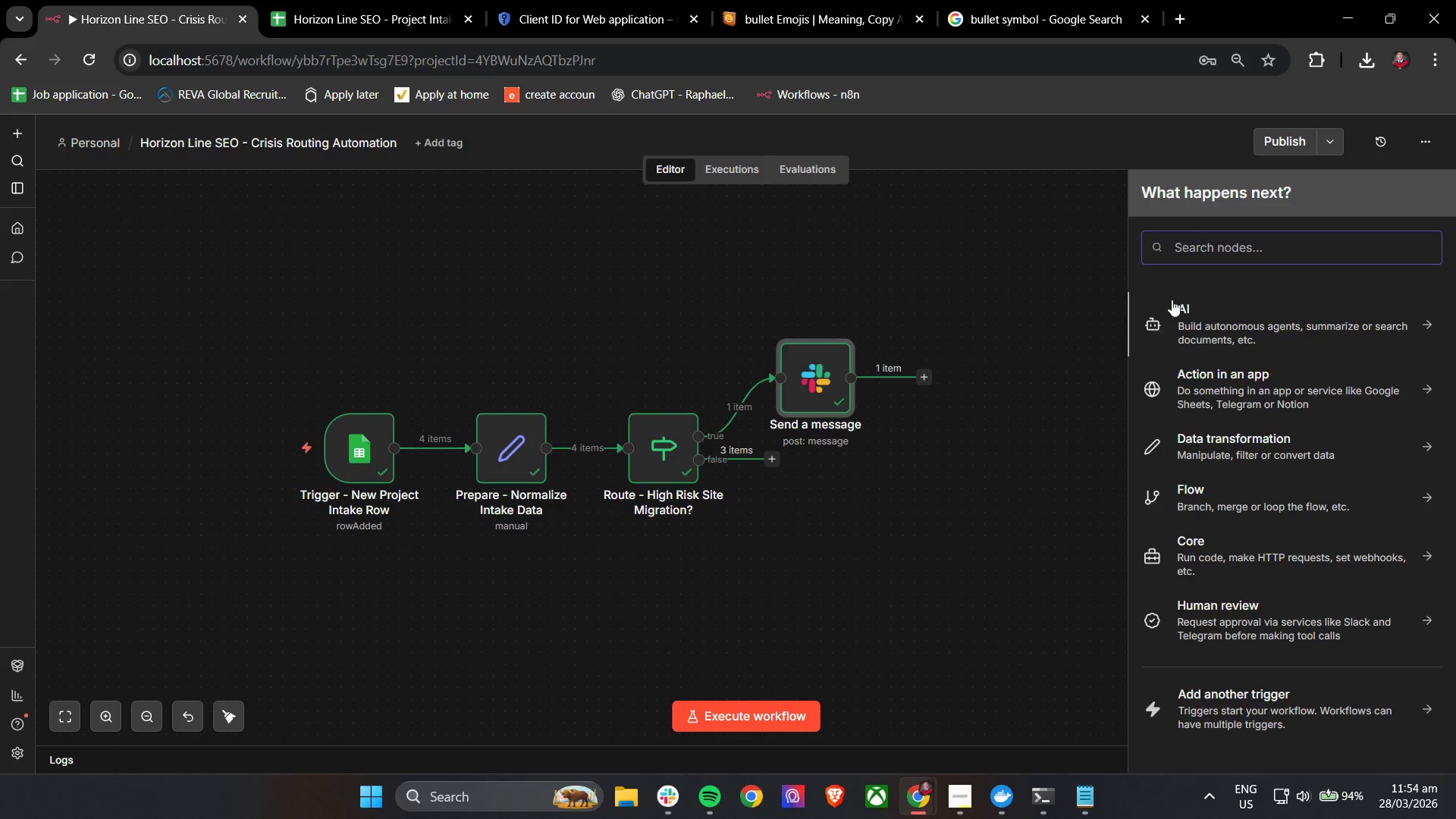 
left_click([1194, 253])
 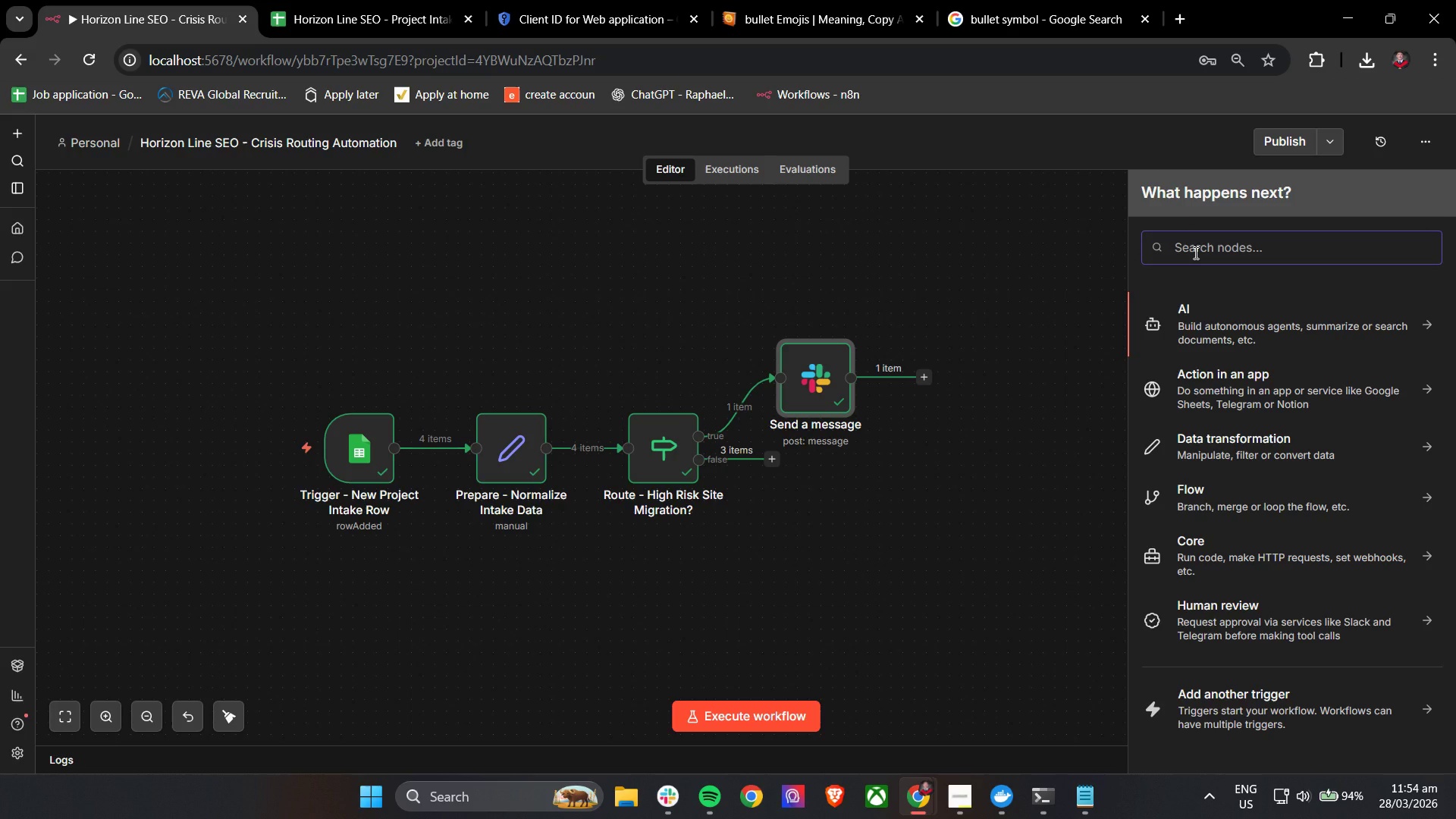 
type(slc)
 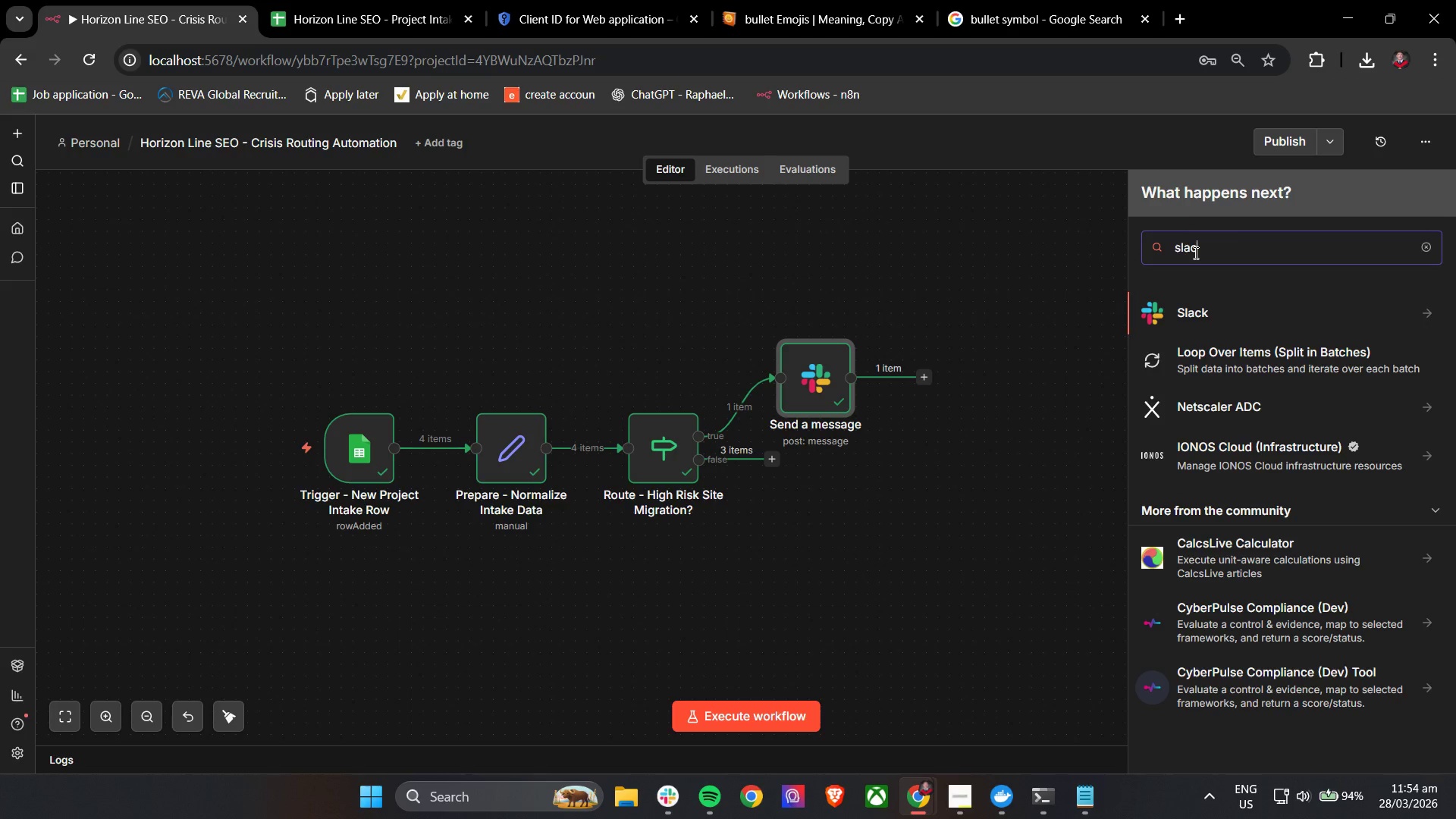 
hold_key(key=A, duration=0.31)
 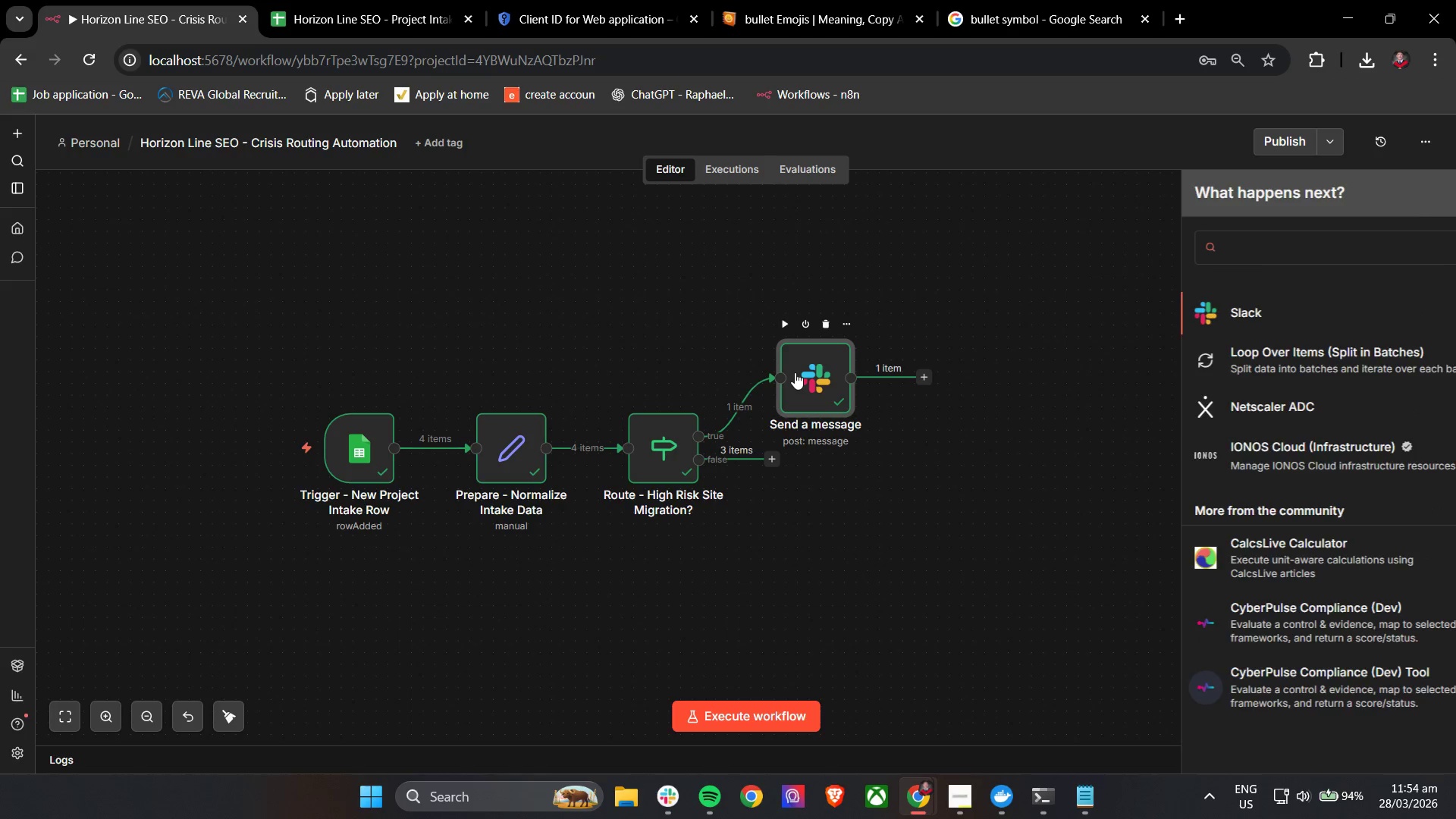 
double_click([799, 372])
 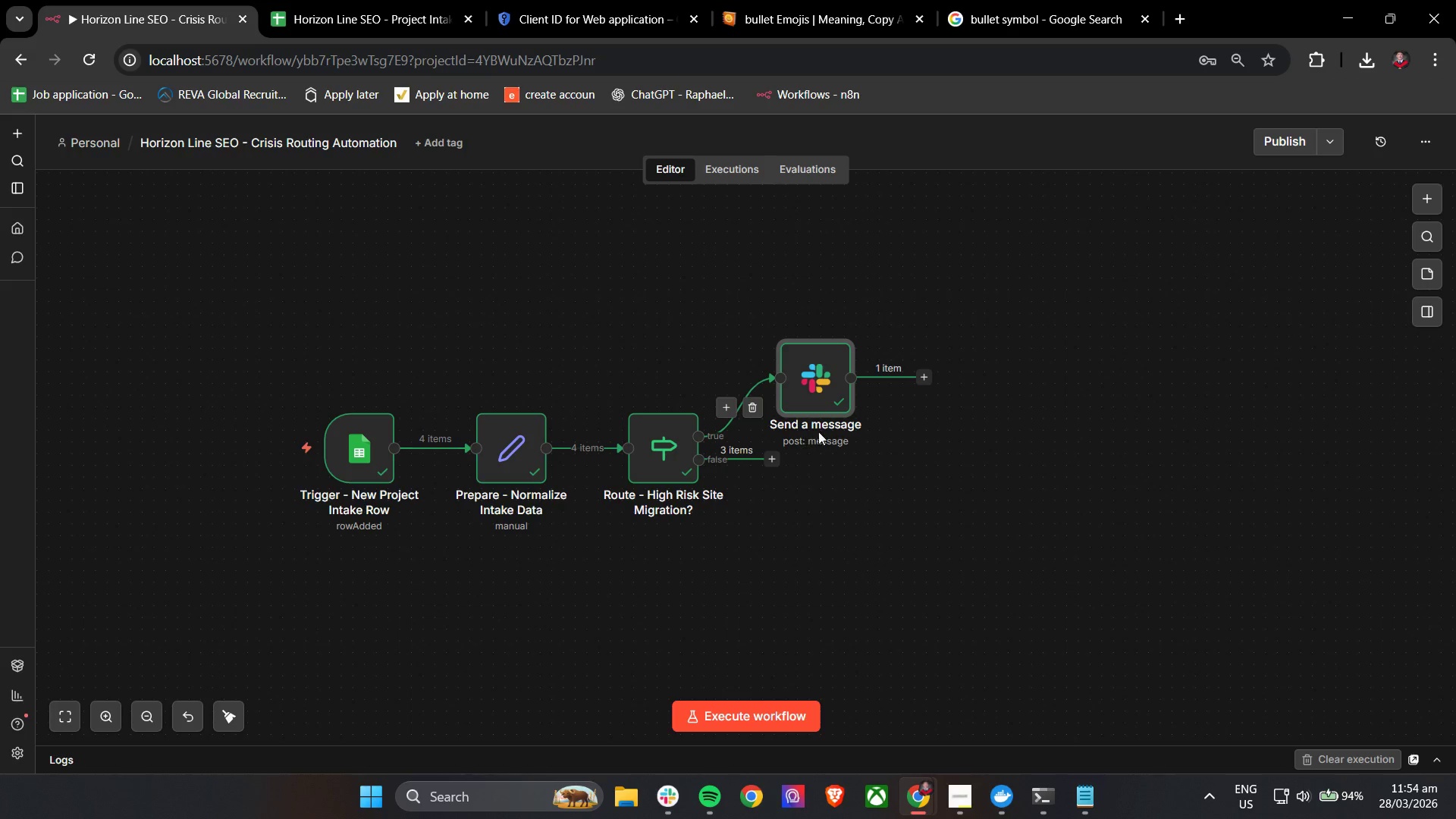 
double_click([814, 395])
 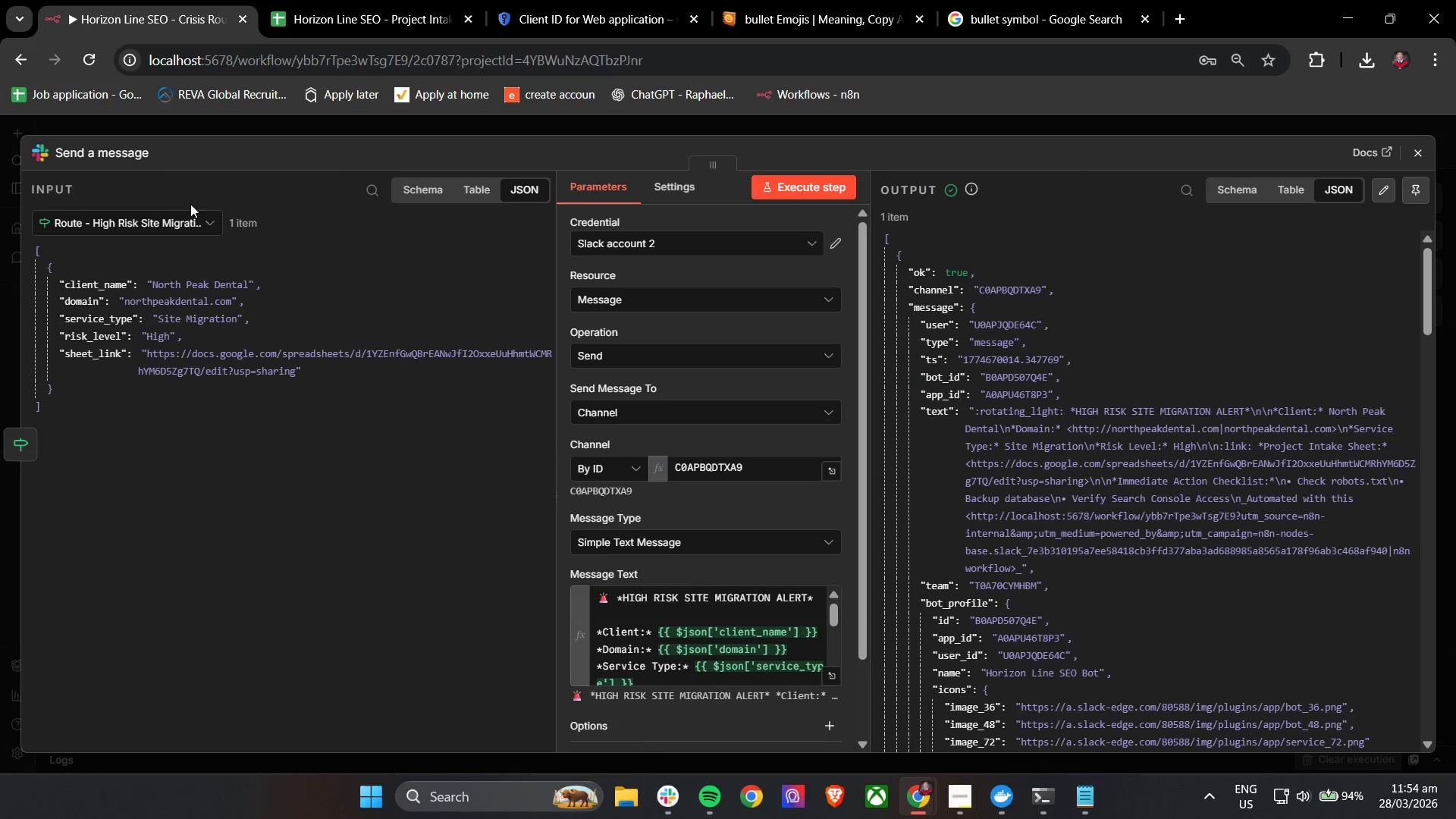 
left_click([114, 155])
 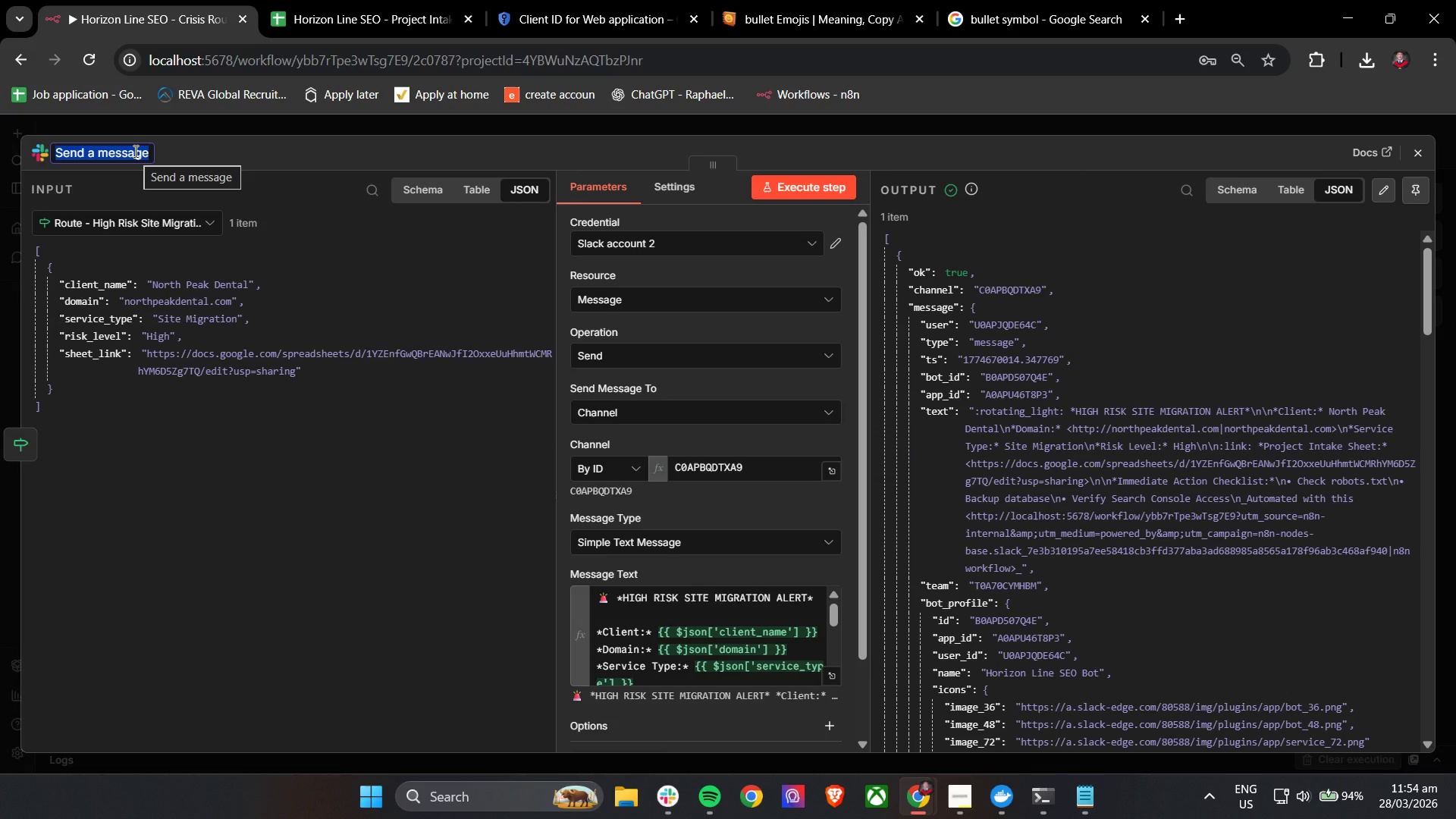 
wait(6.89)
 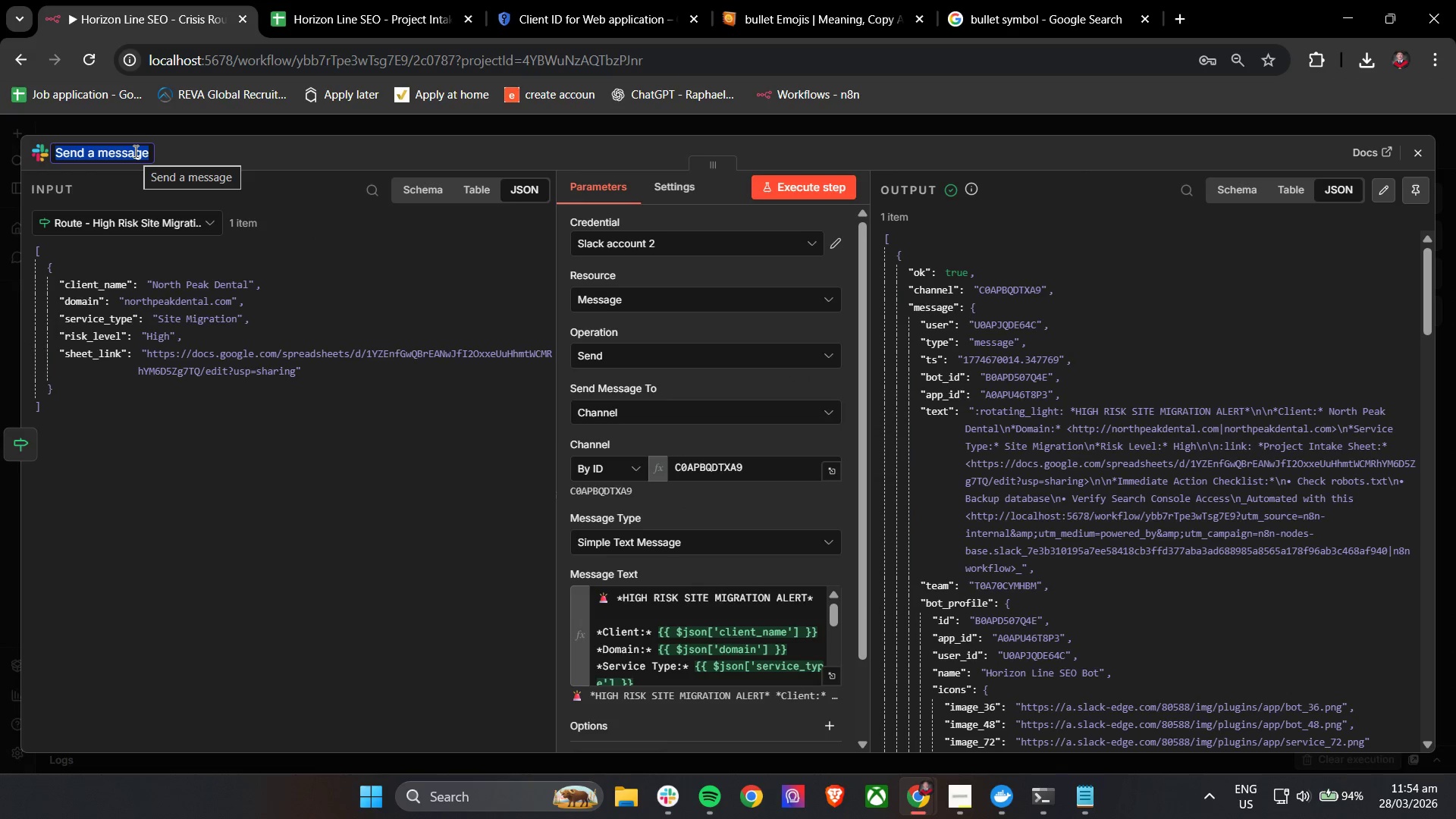 
type(Notify - Priority )
 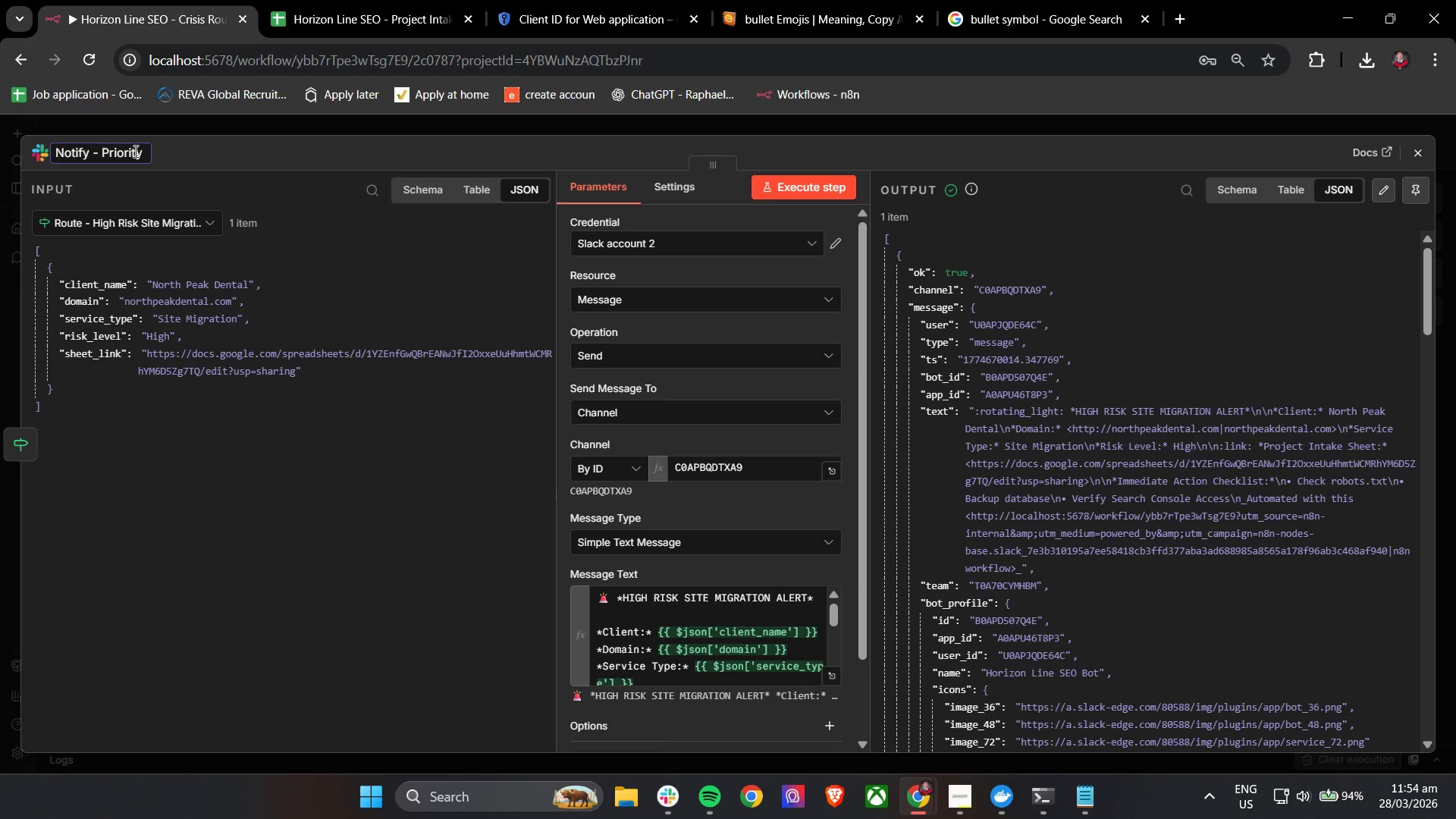 
type(Ops Channel)
 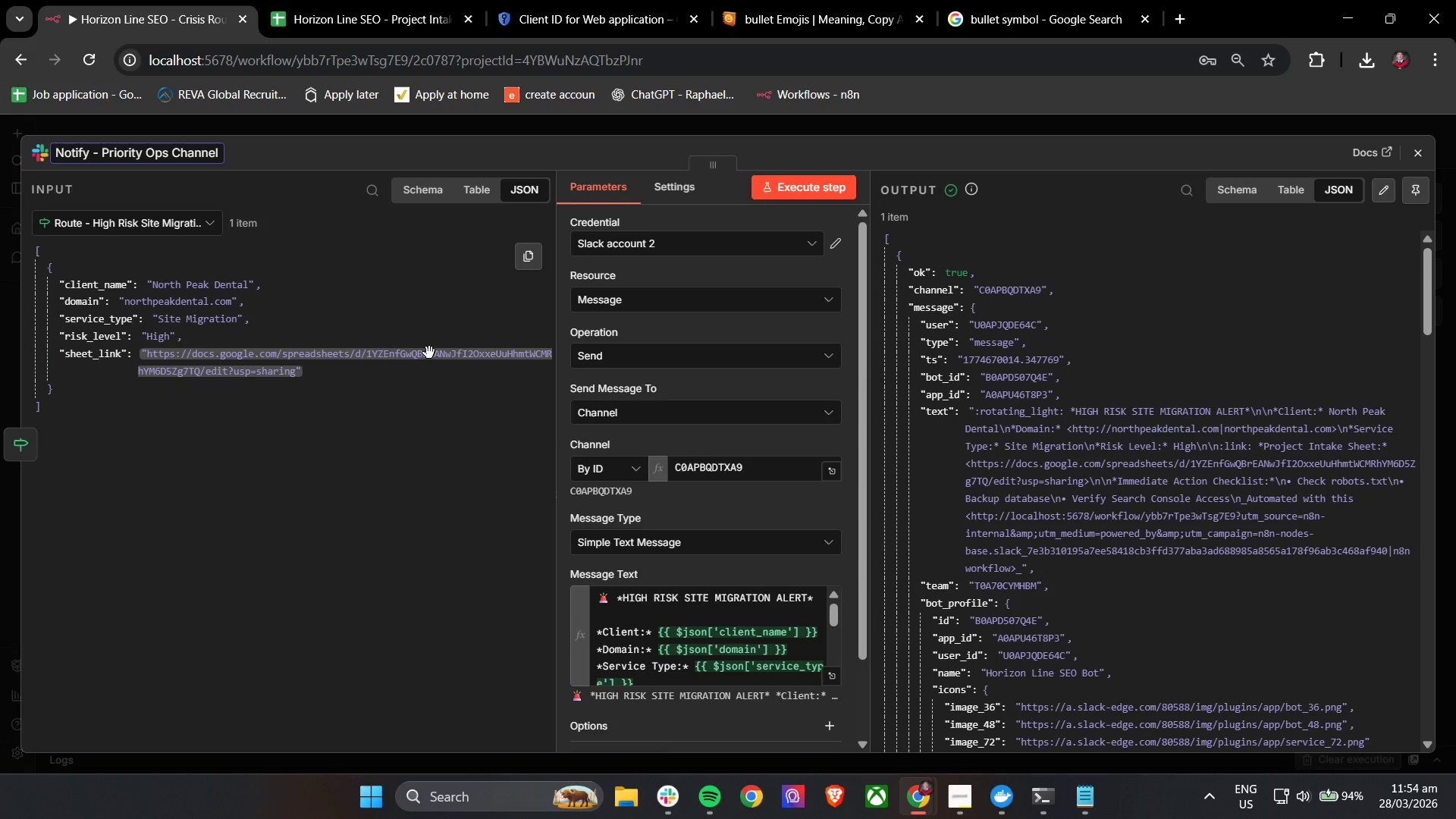 
left_click([334, 168])
 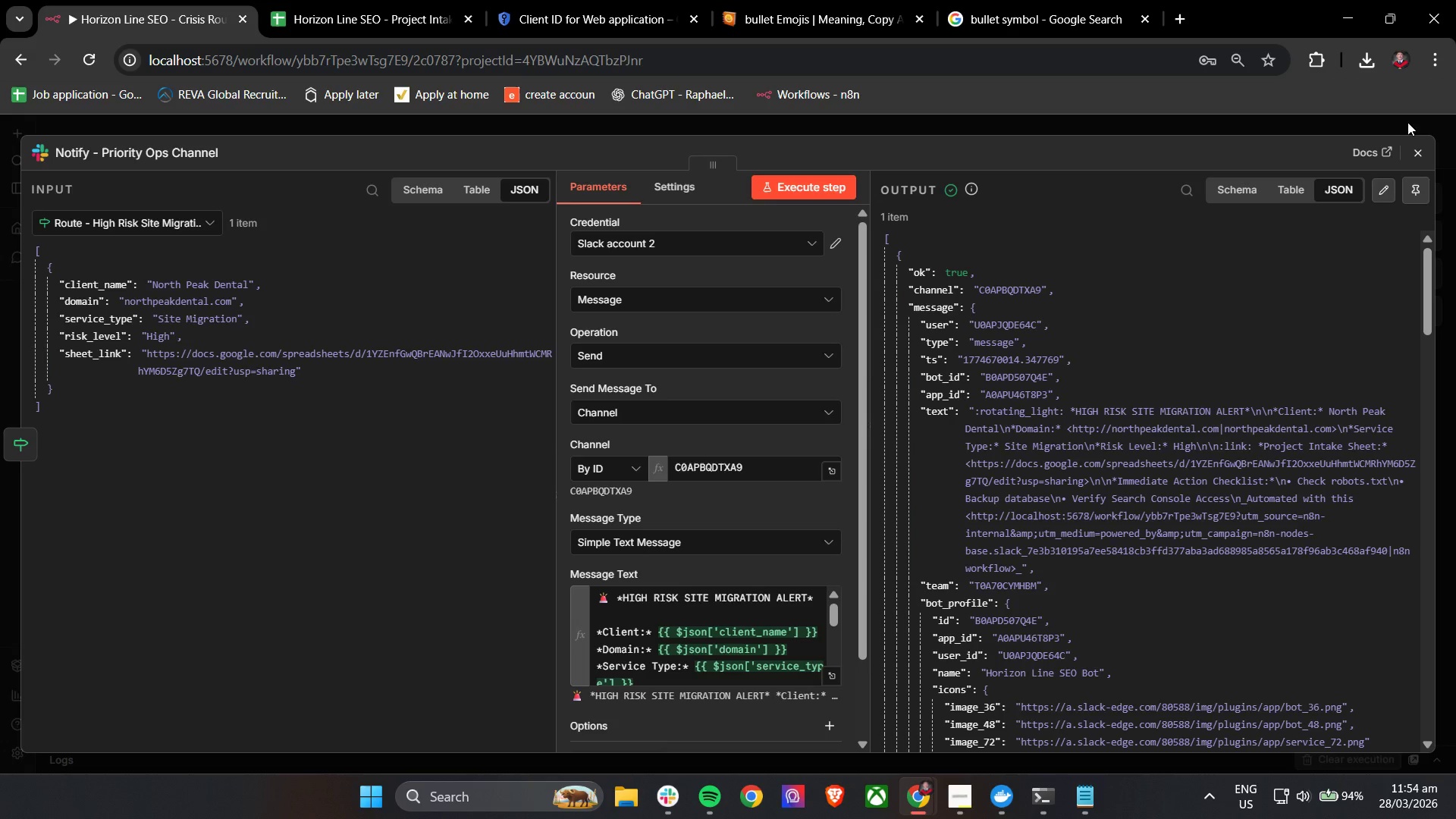 
left_click([1415, 147])
 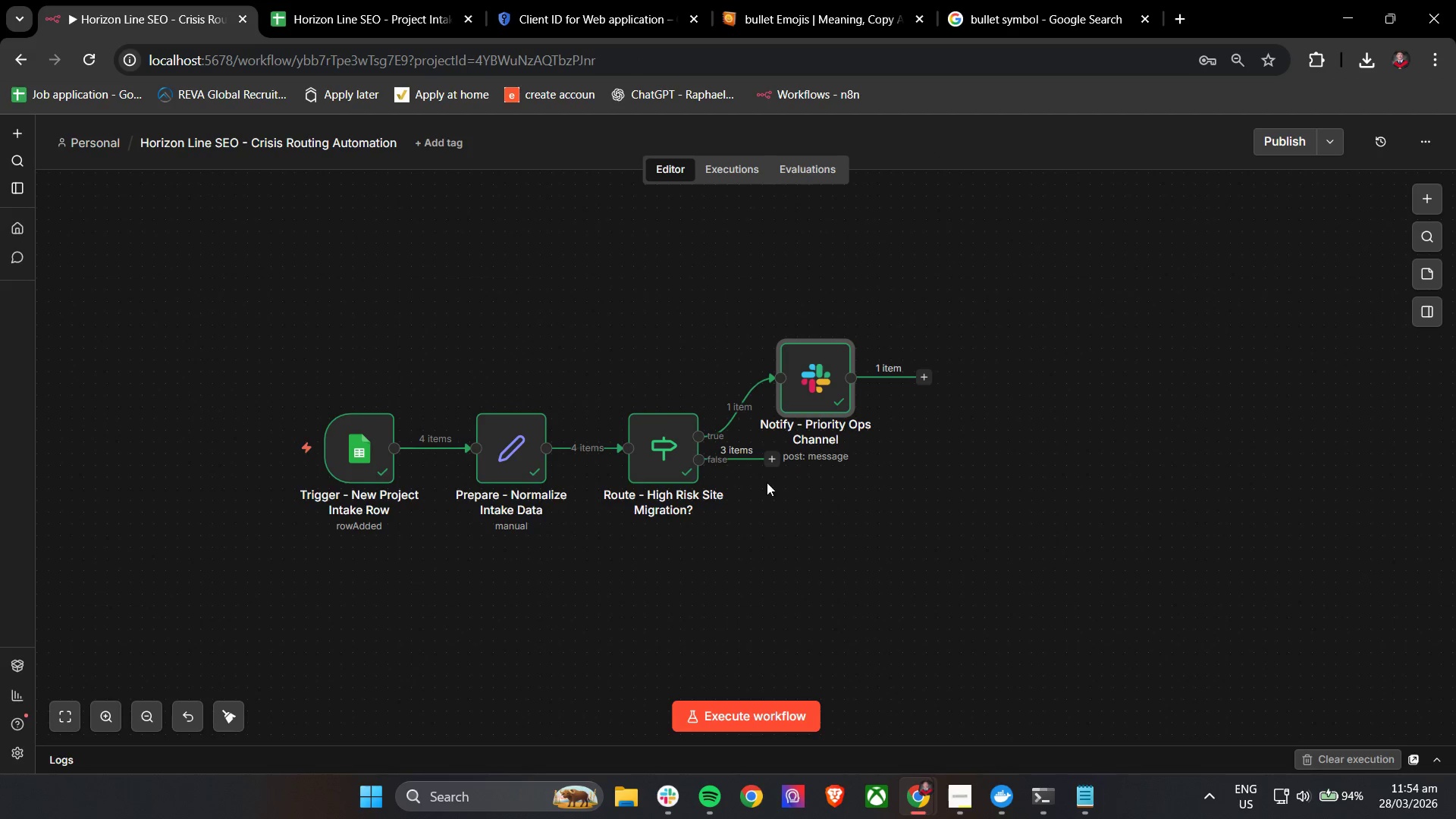 
left_click([770, 462])
 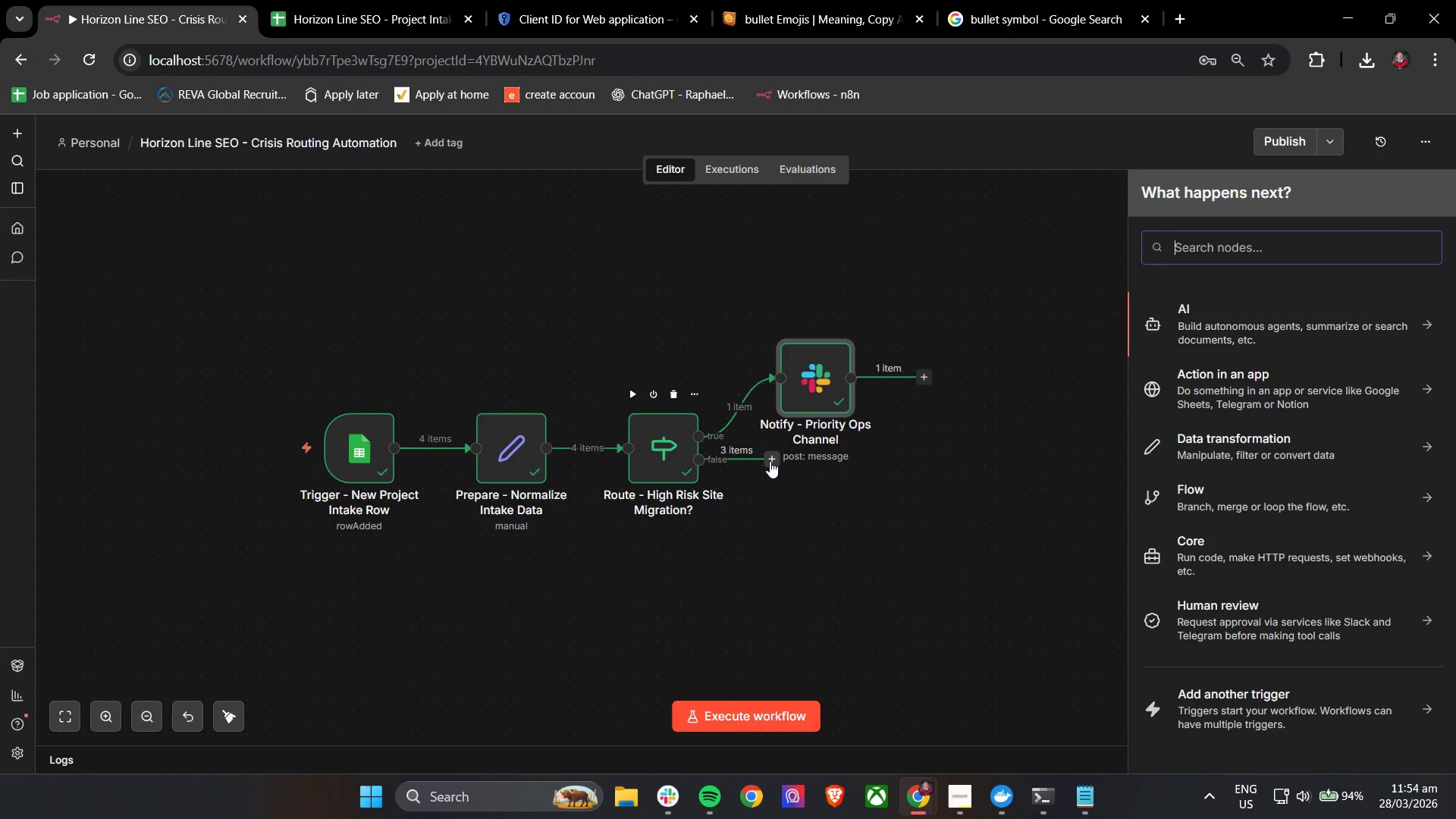 
wait(9.75)
 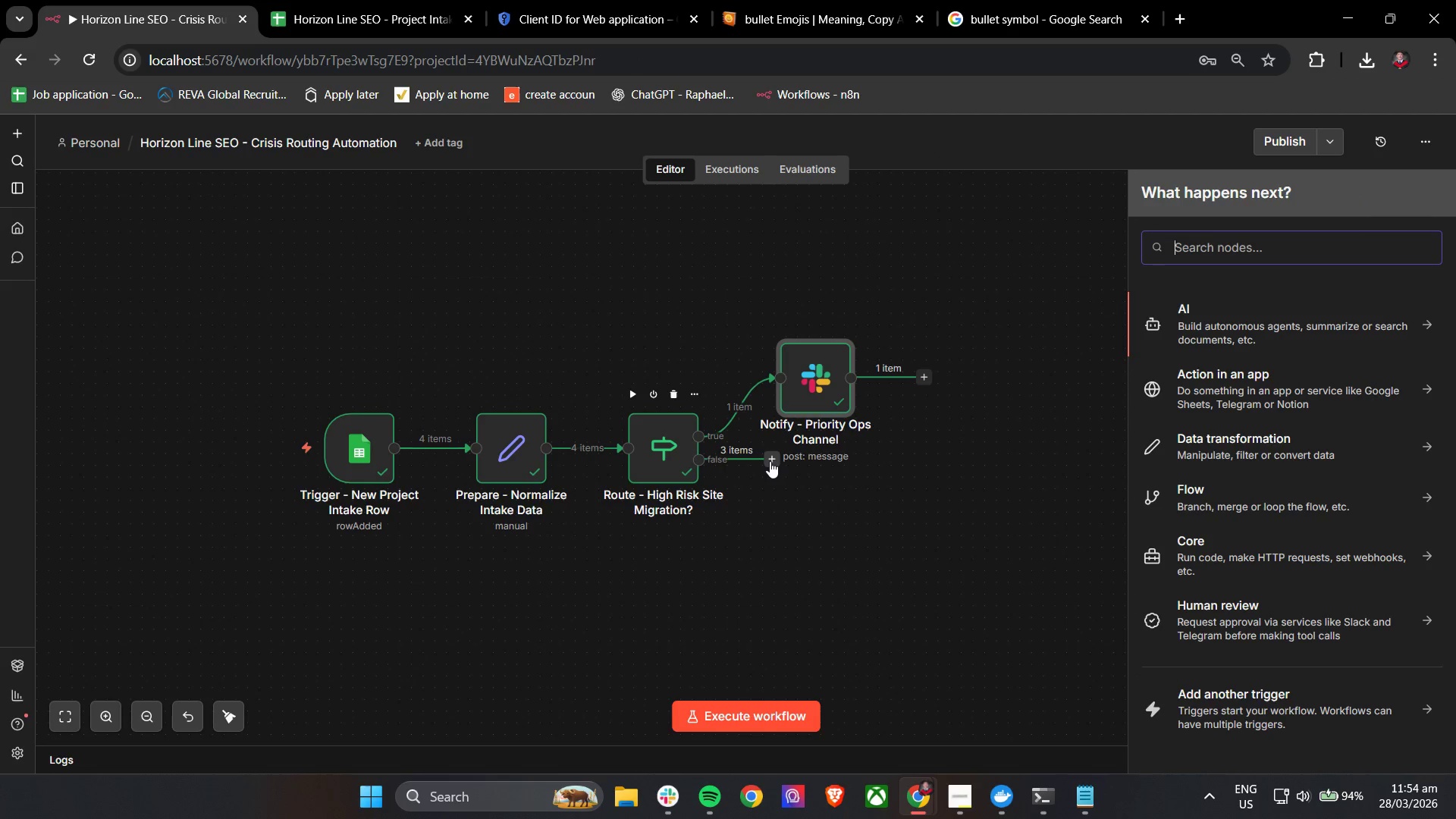 
left_click([1223, 243])
 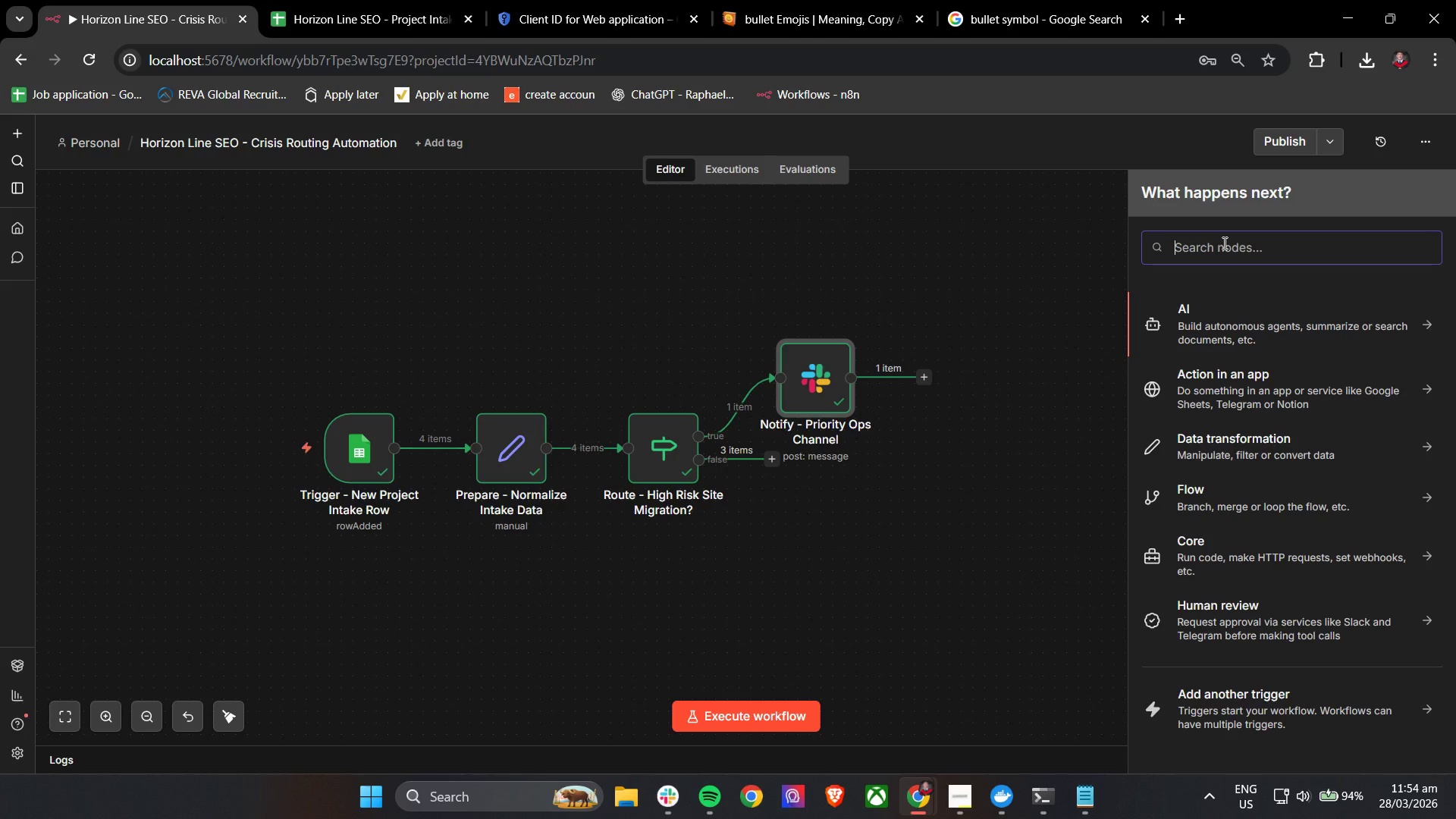 
type(slack)
 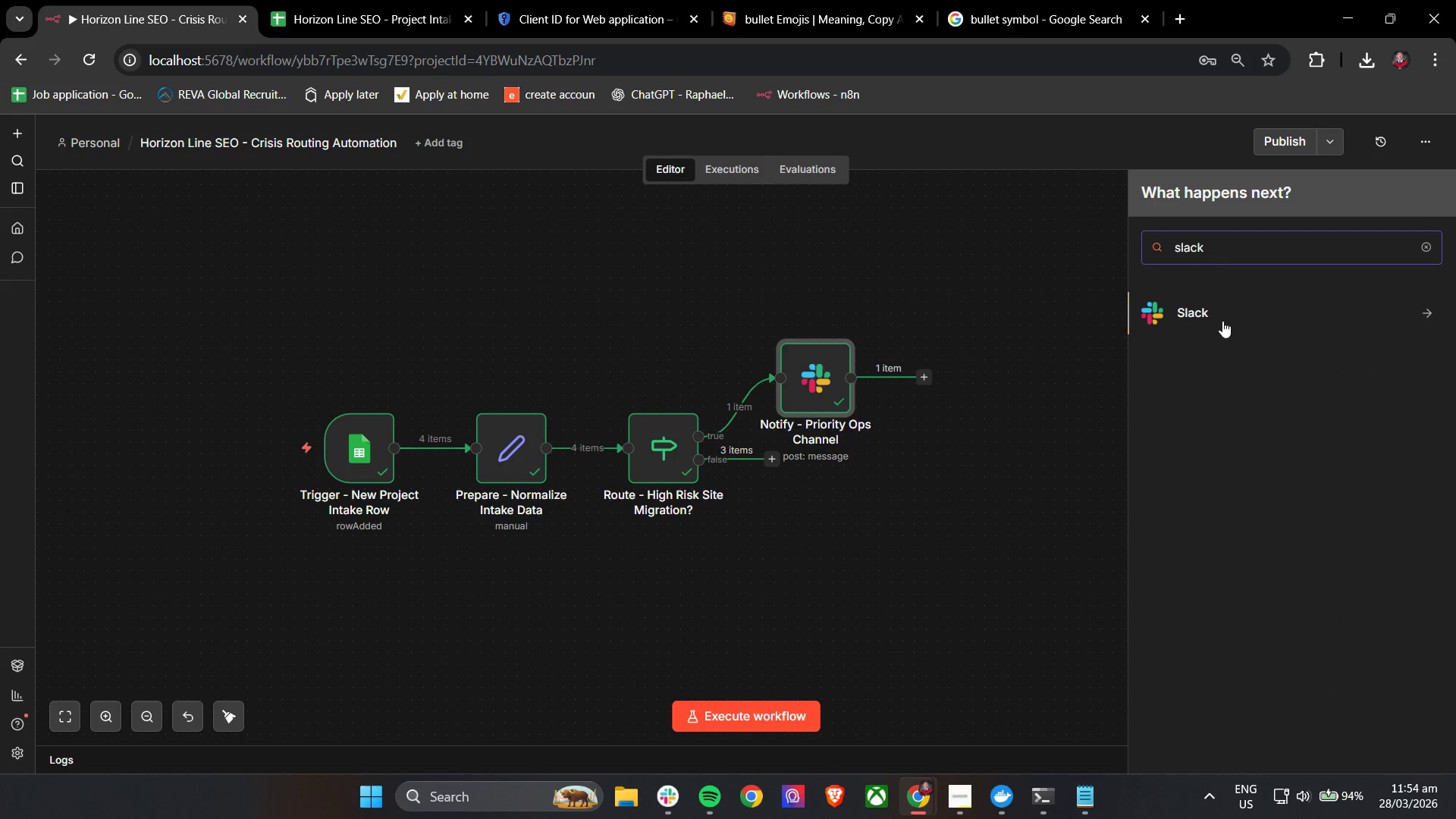 
left_click([1225, 319])
 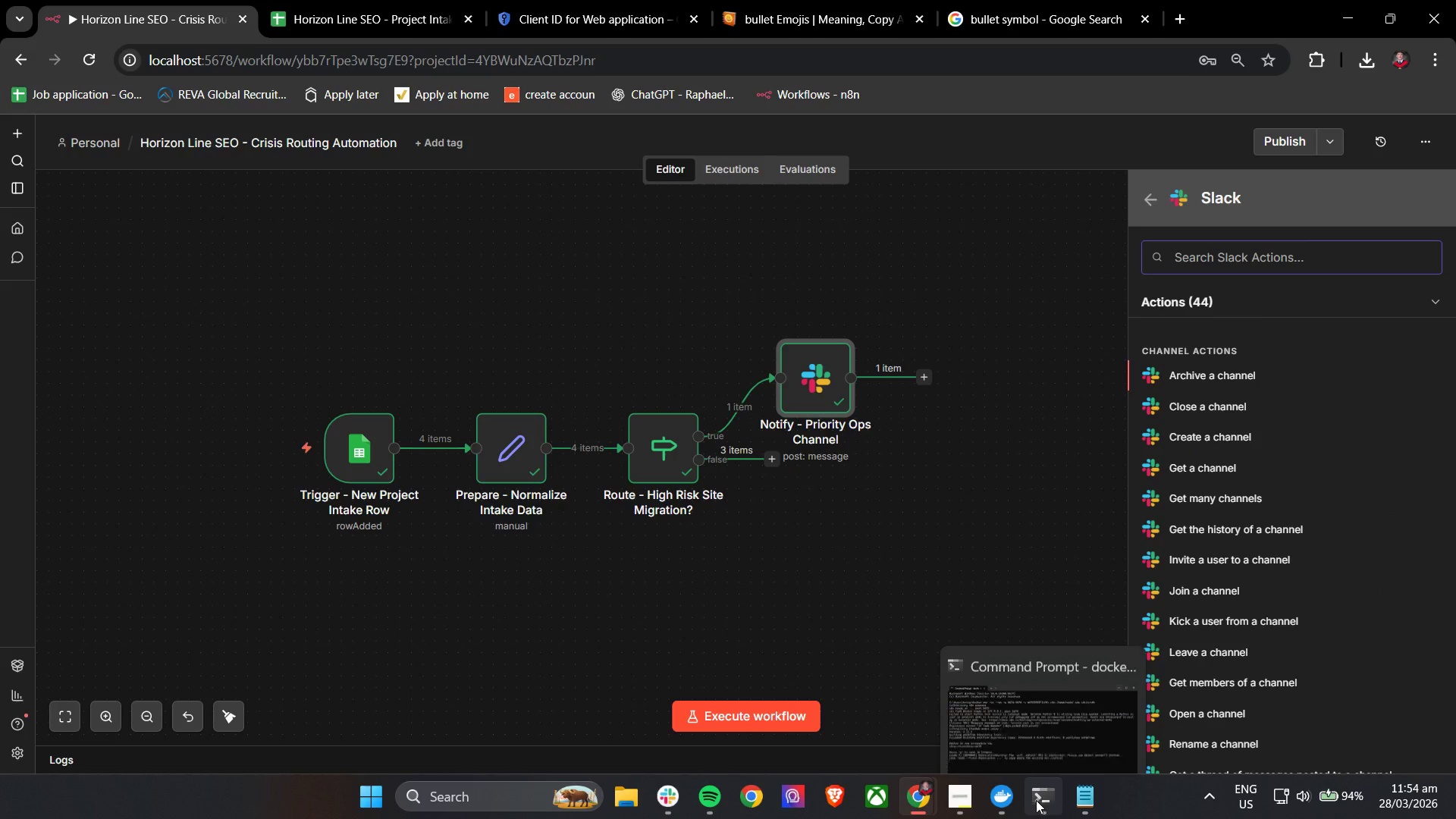 
left_click([970, 796])